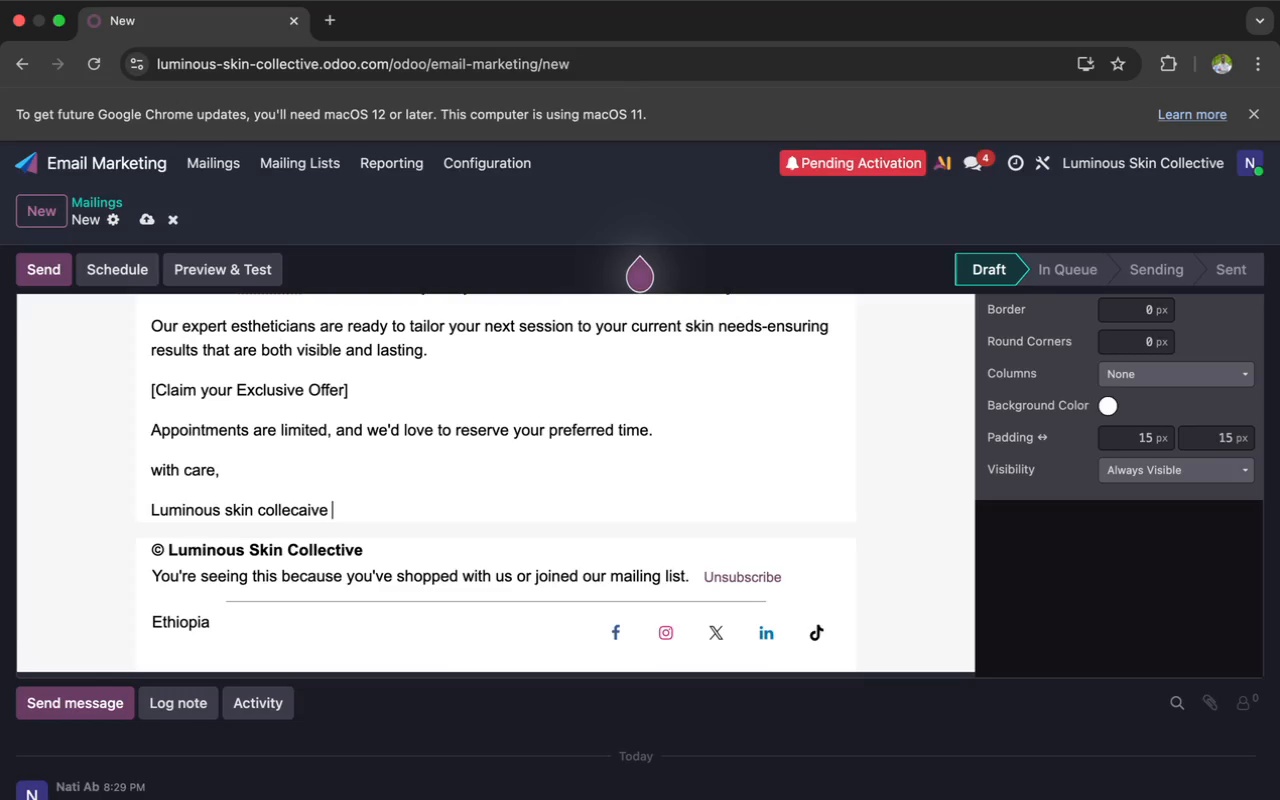 
key(Backspace)
 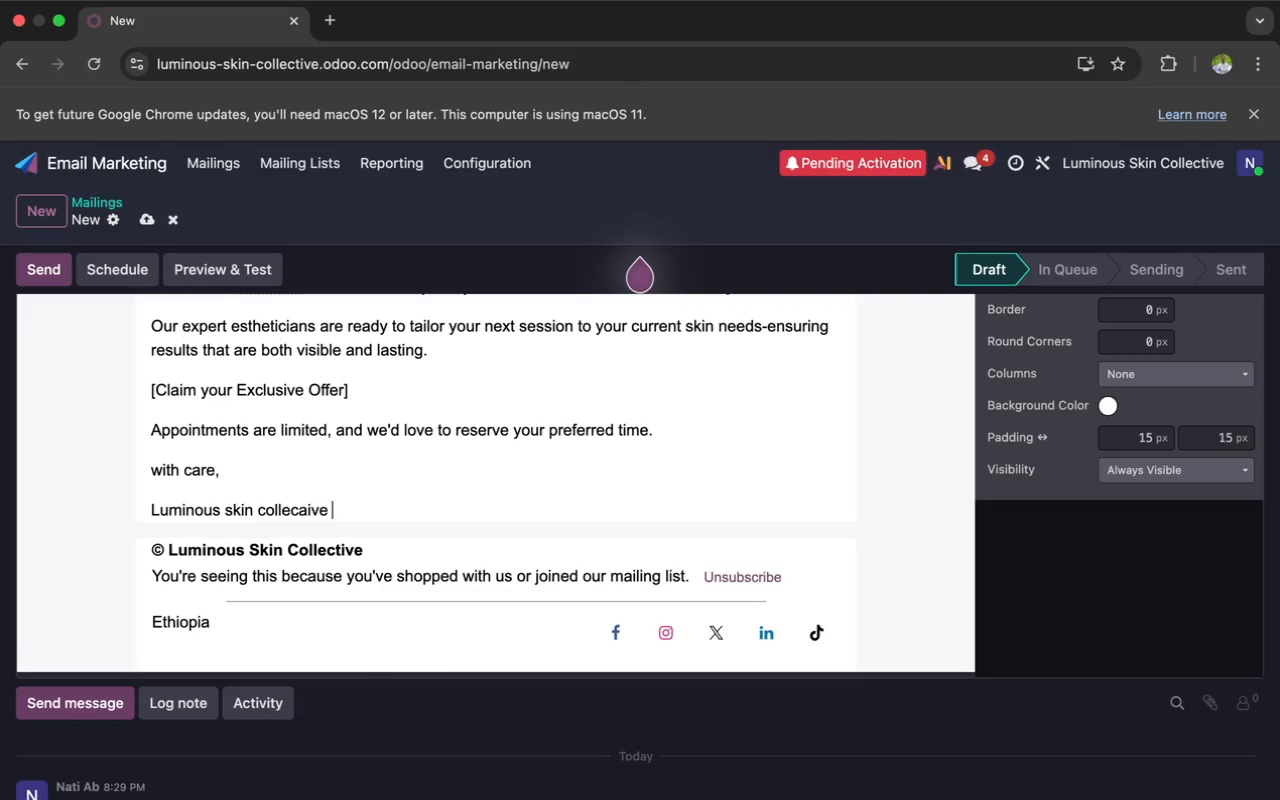 
key(Backspace)
 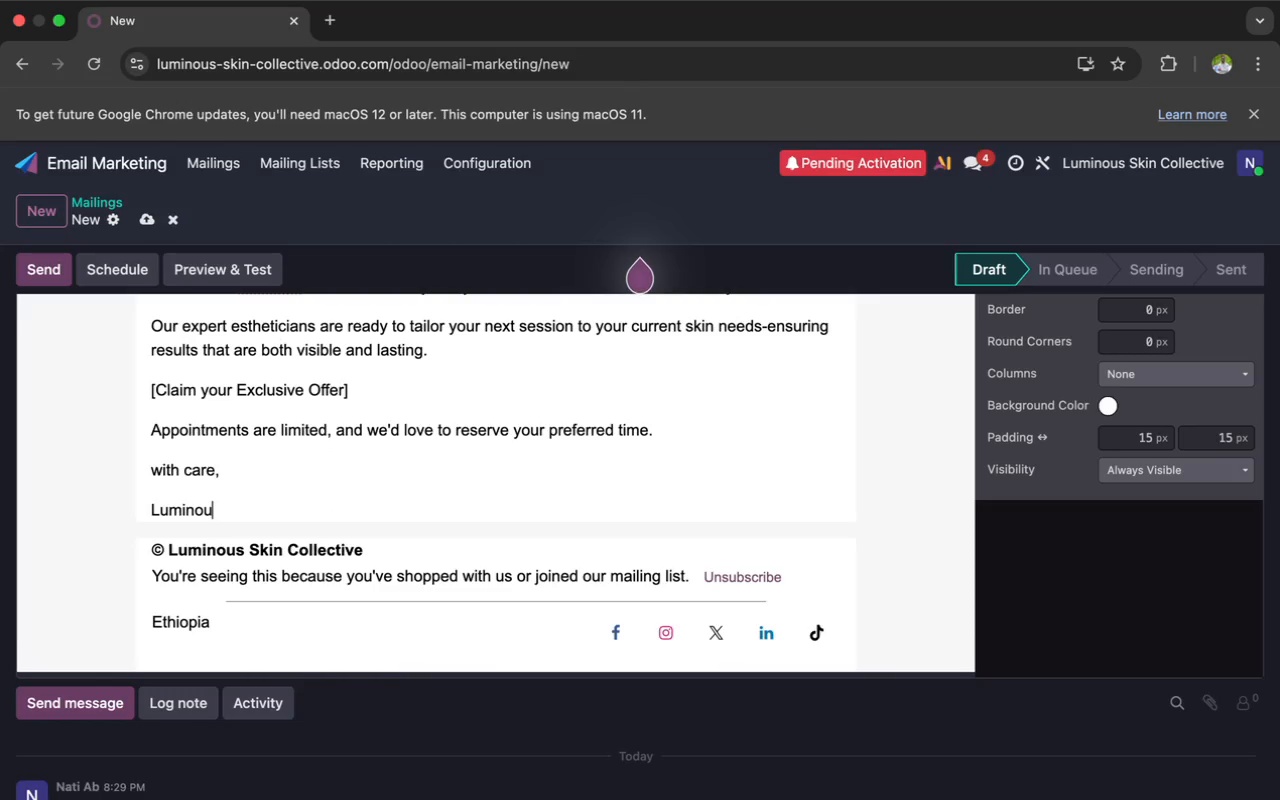 
key(Backspace)
 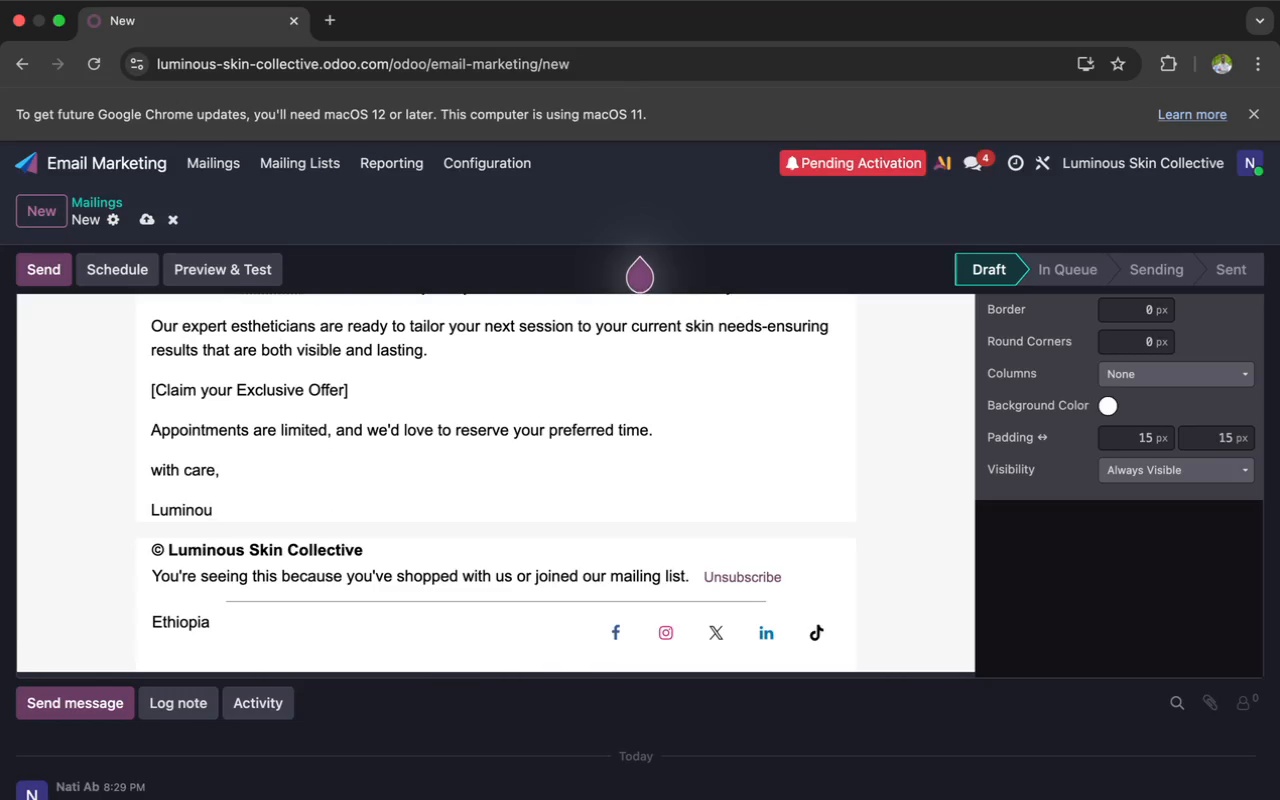 
key(Backspace)
 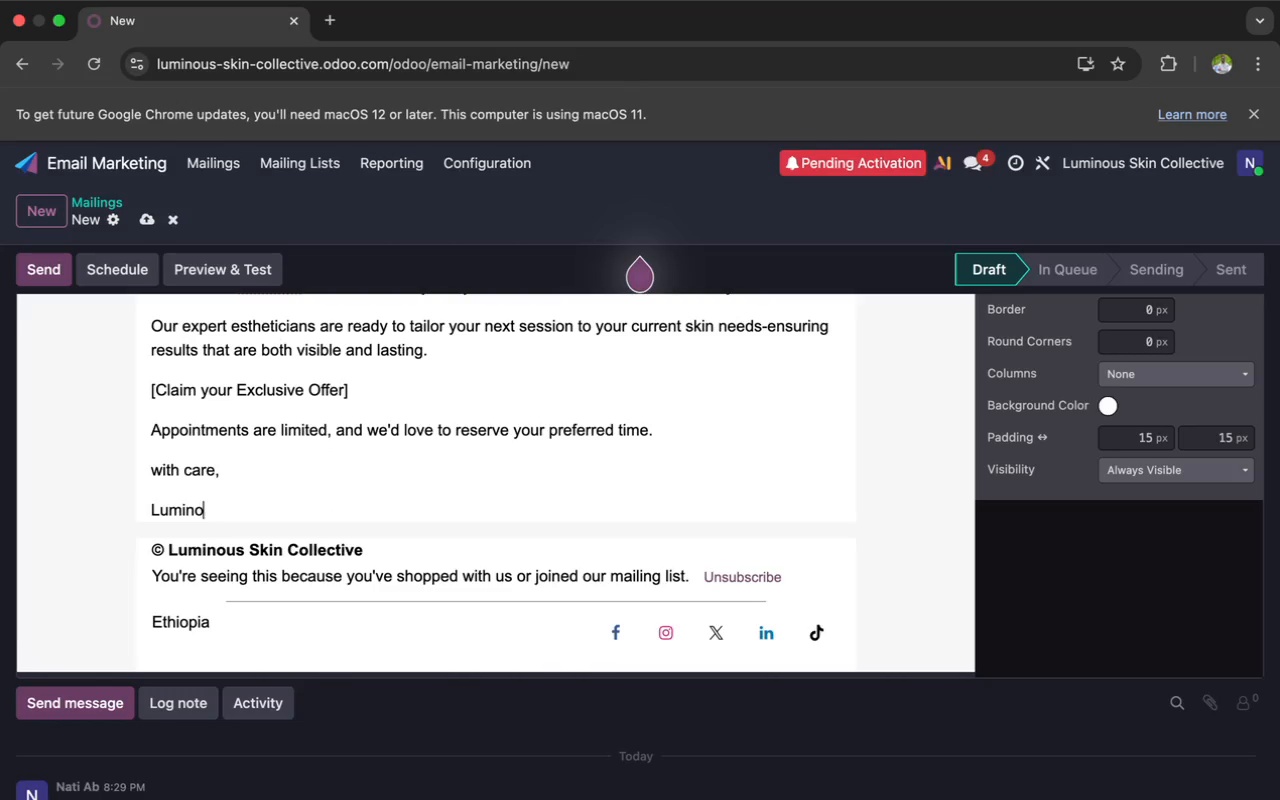 
key(Backspace)
 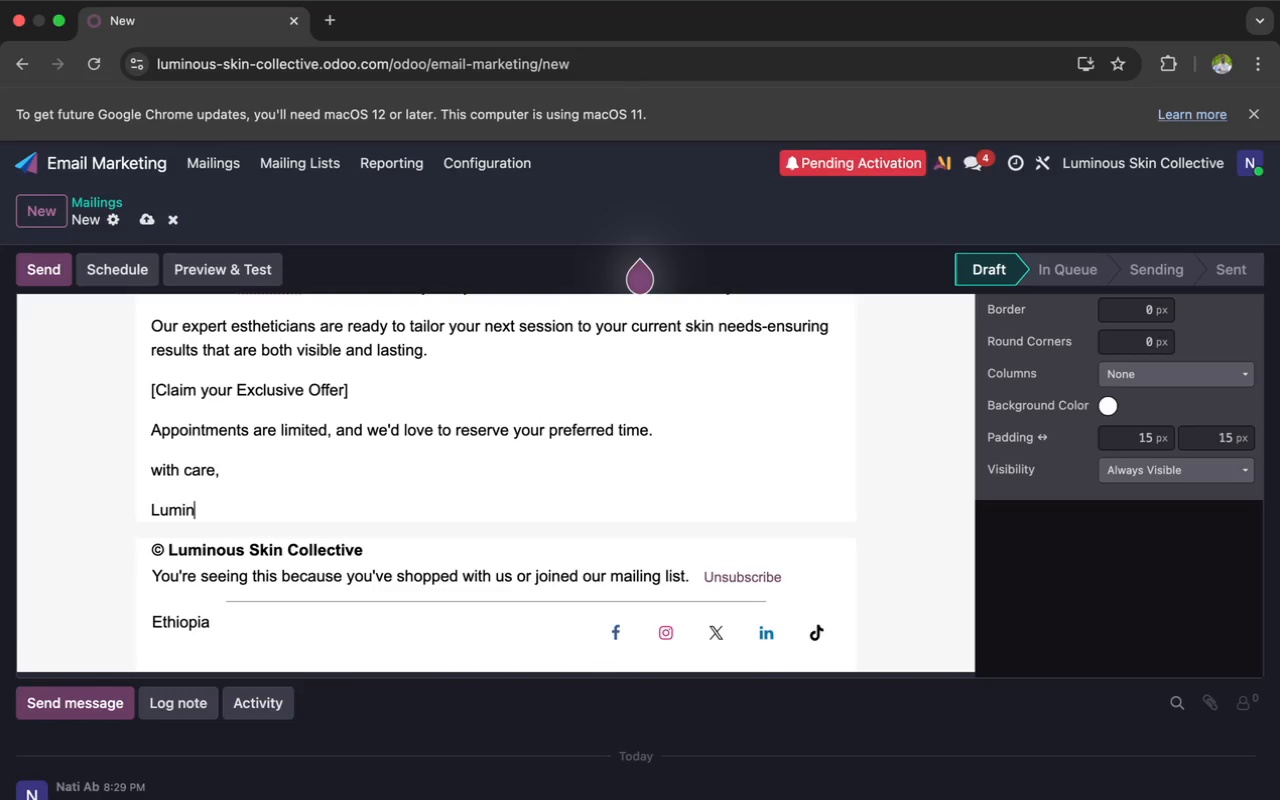 
key(Backspace)
 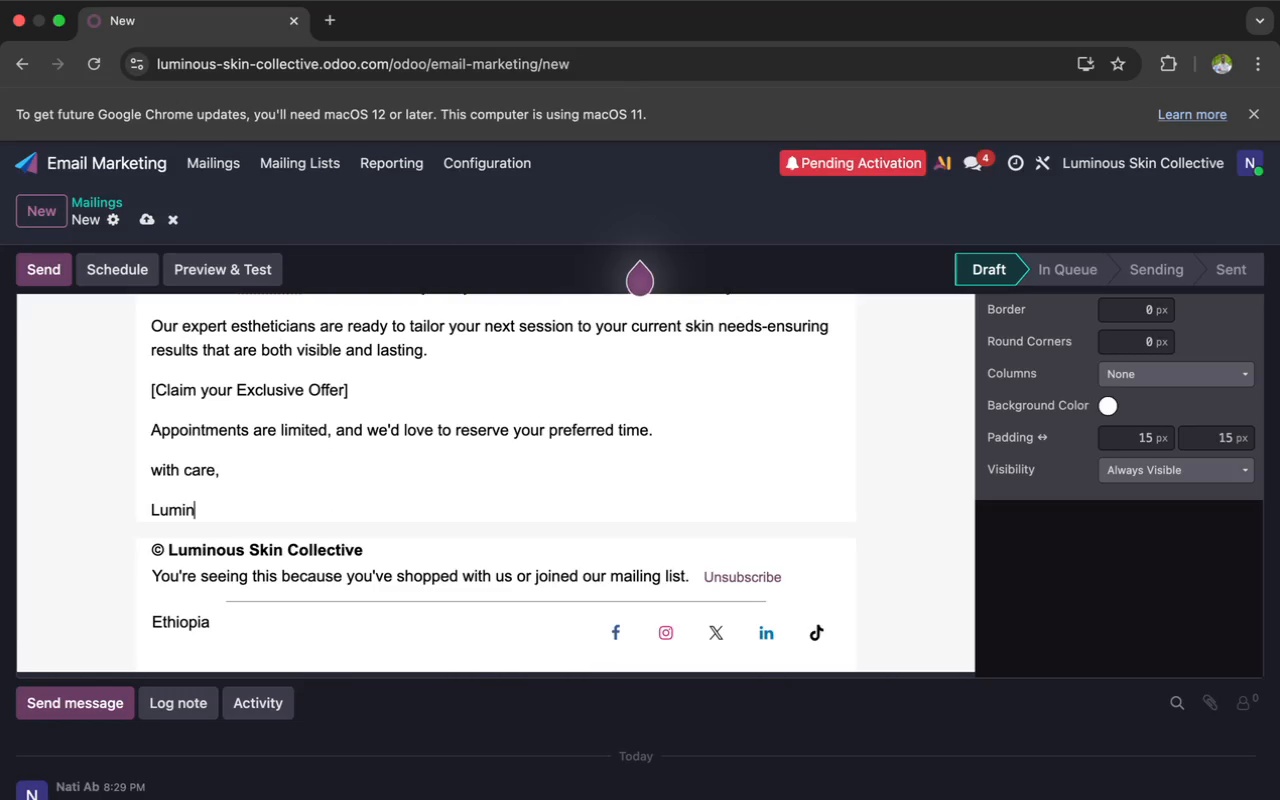 
key(Backspace)
 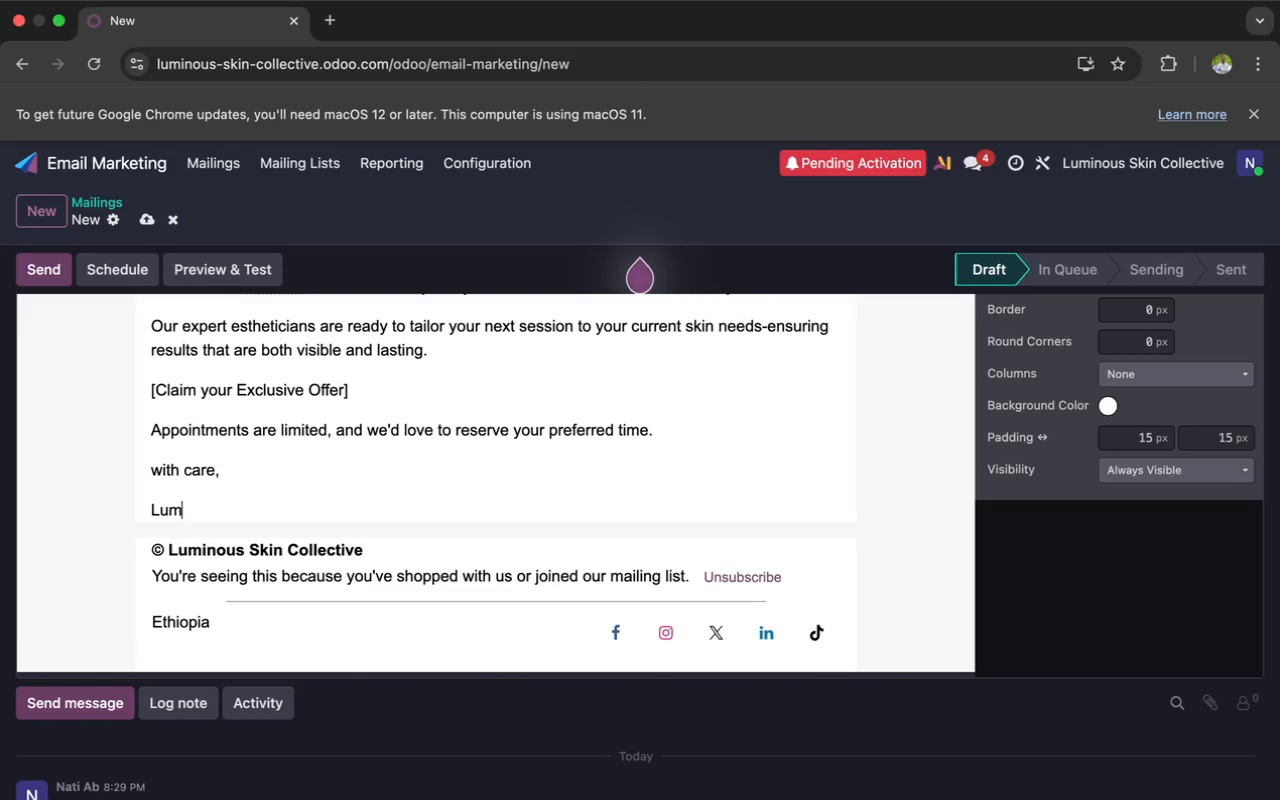 
key(Backspace)
 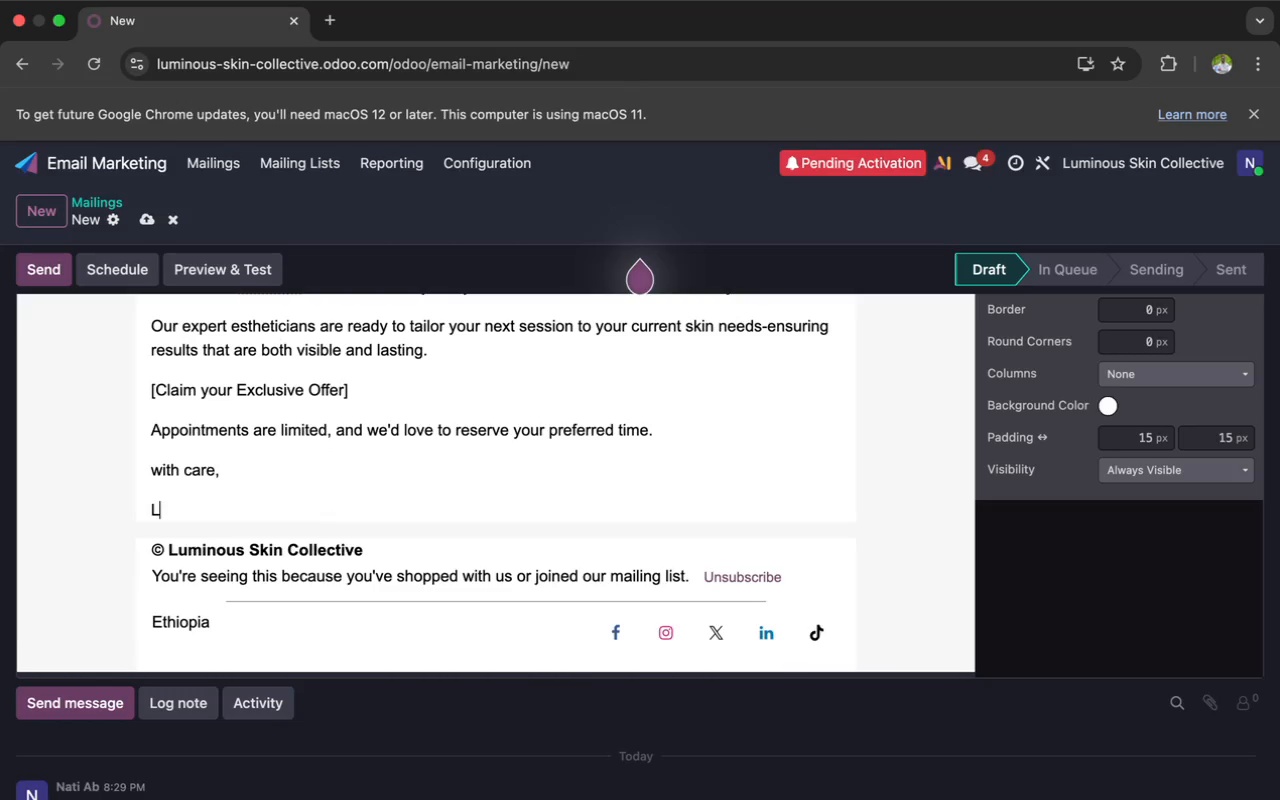 
key(Backspace)
 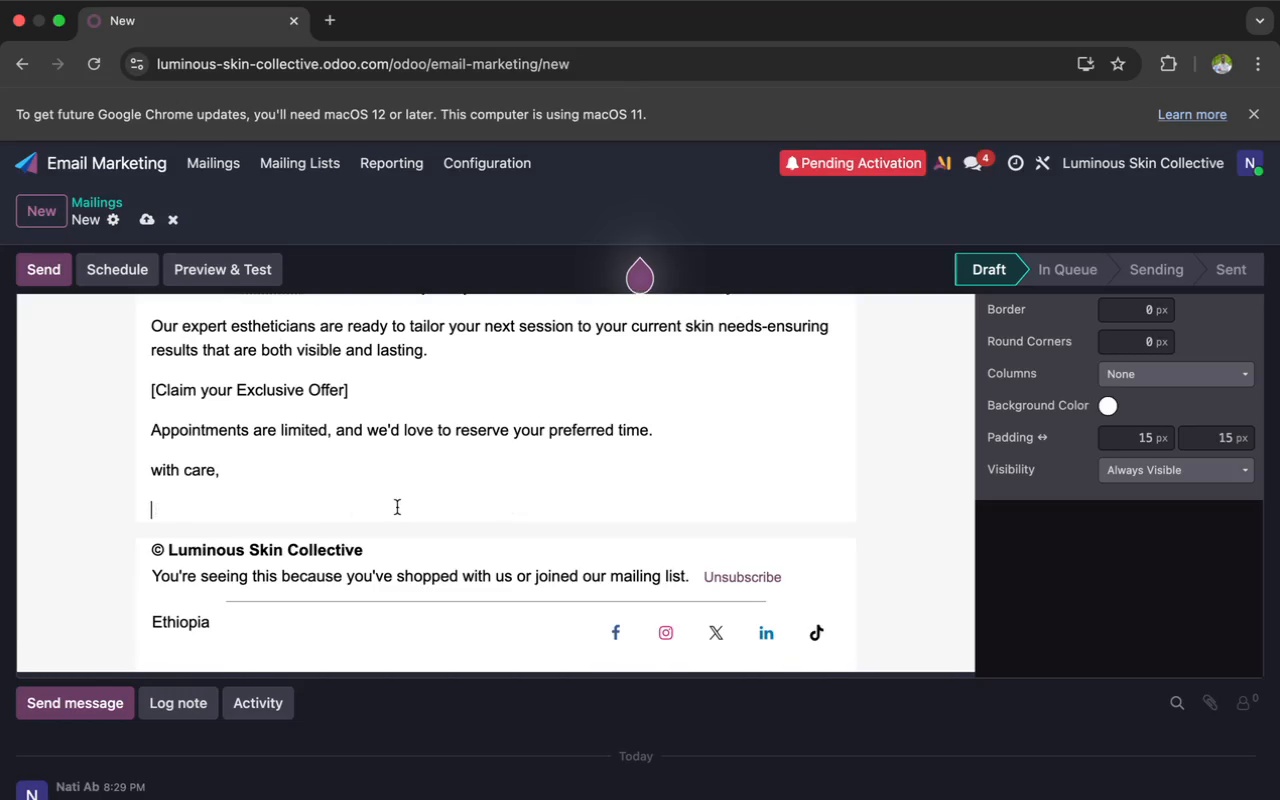 
key(Backspace)
 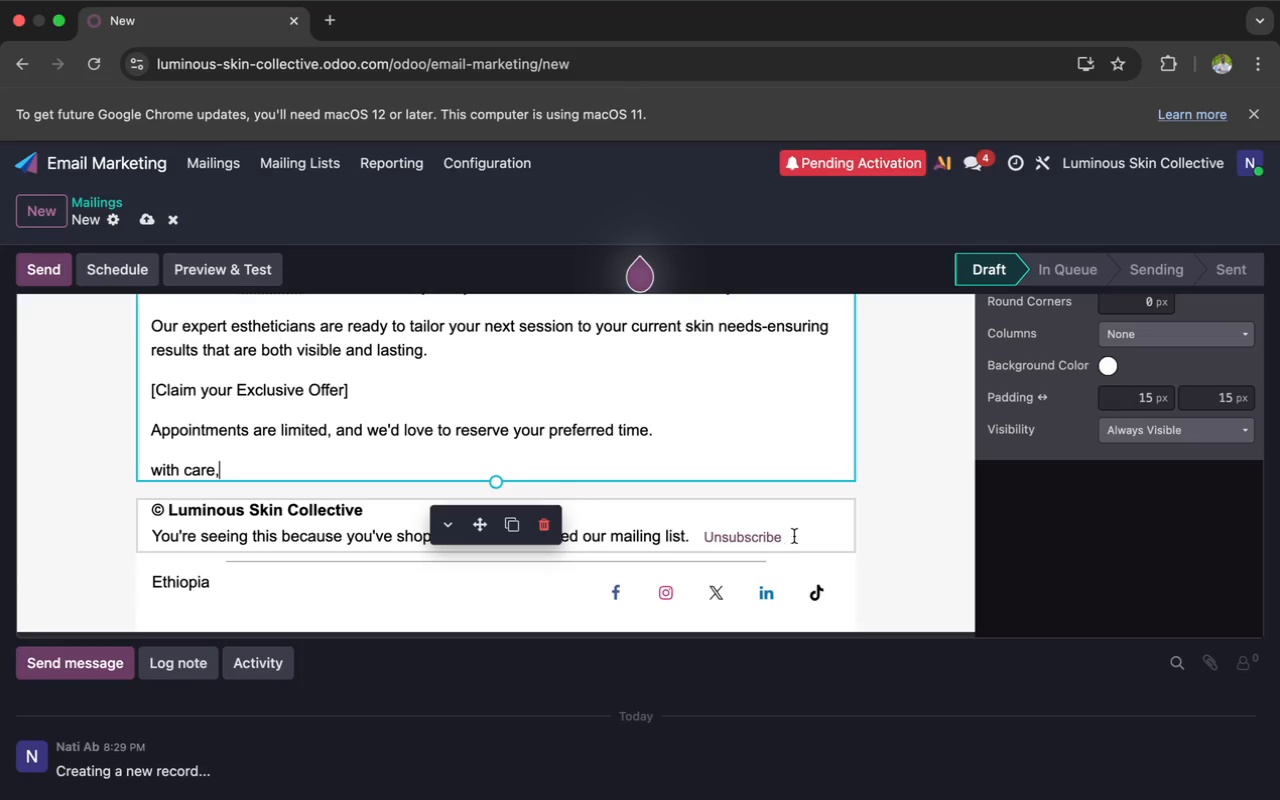 
wait(7.52)
 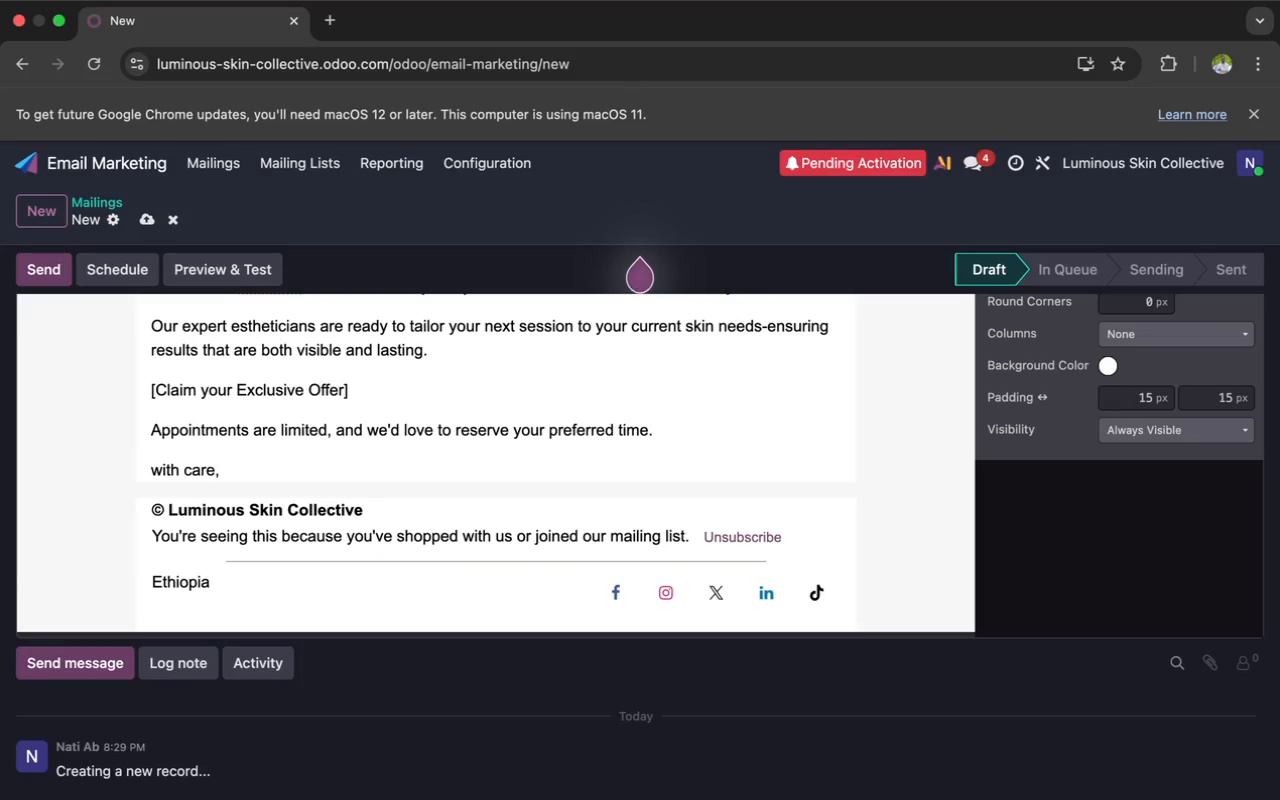 
left_click_drag(start_coordinate=[797, 535], to_coordinate=[600, 547])
 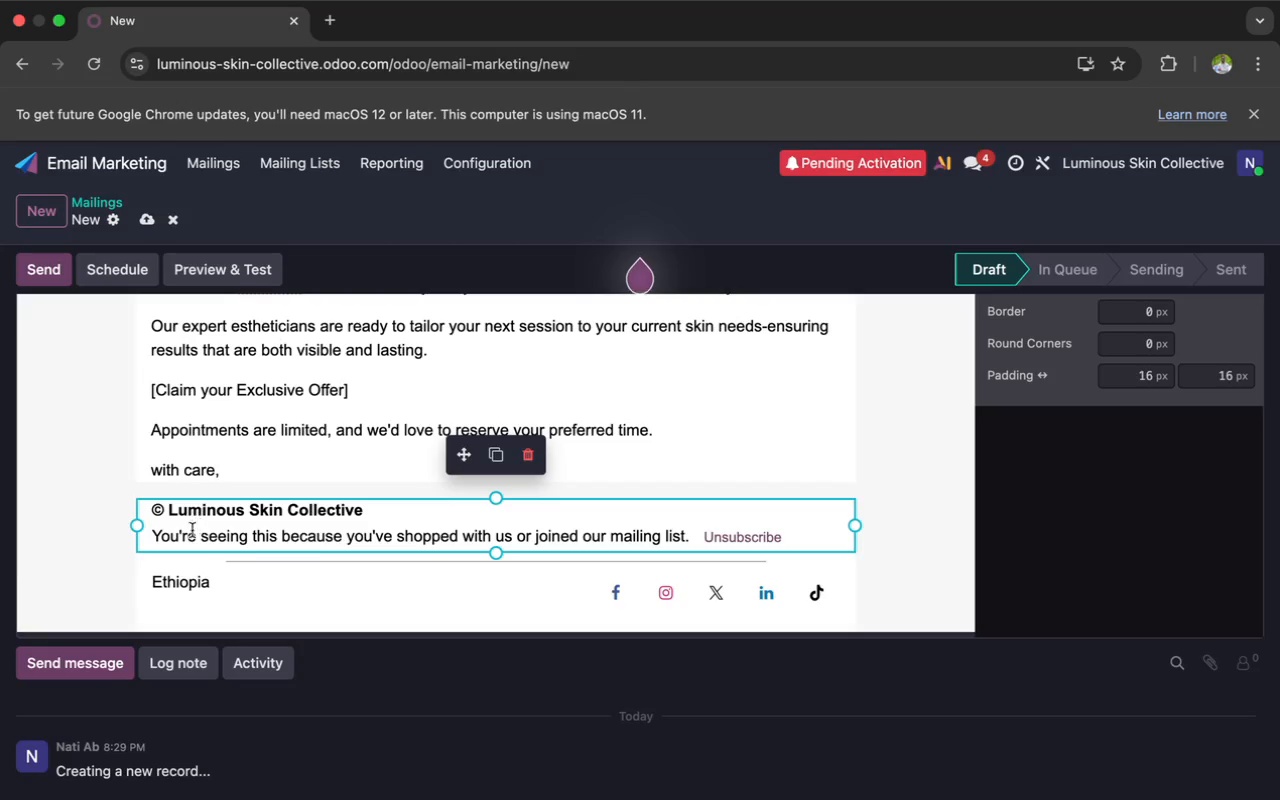 
left_click_drag(start_coordinate=[156, 532], to_coordinate=[798, 547])
 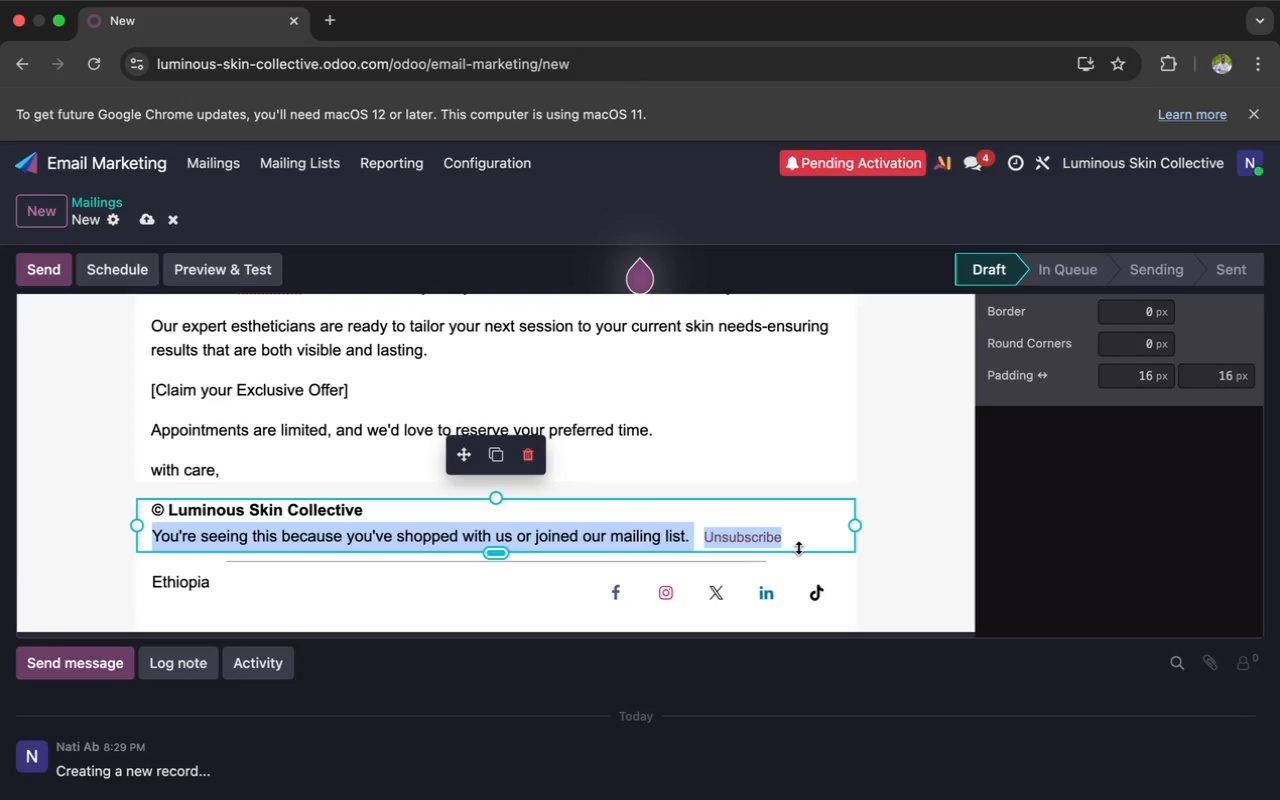 
key(Backspace)
 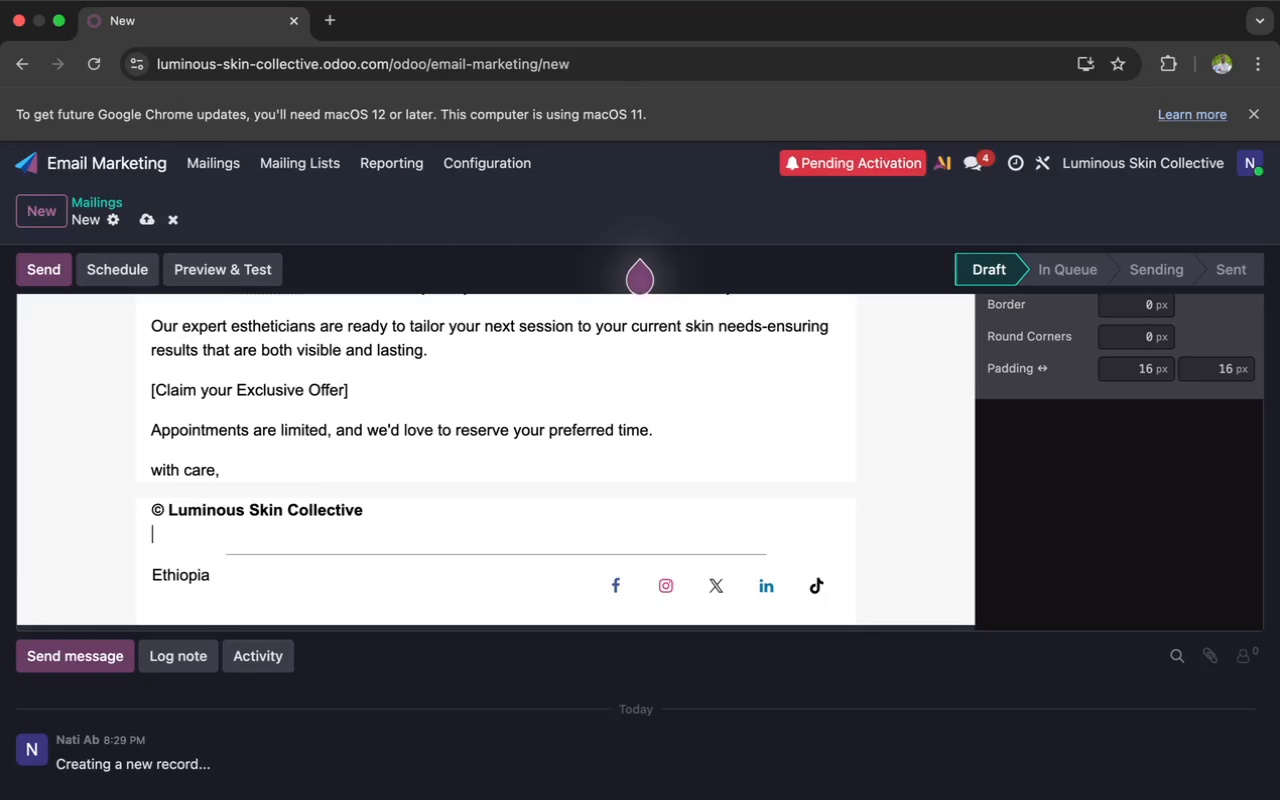 
key(Backspace)
 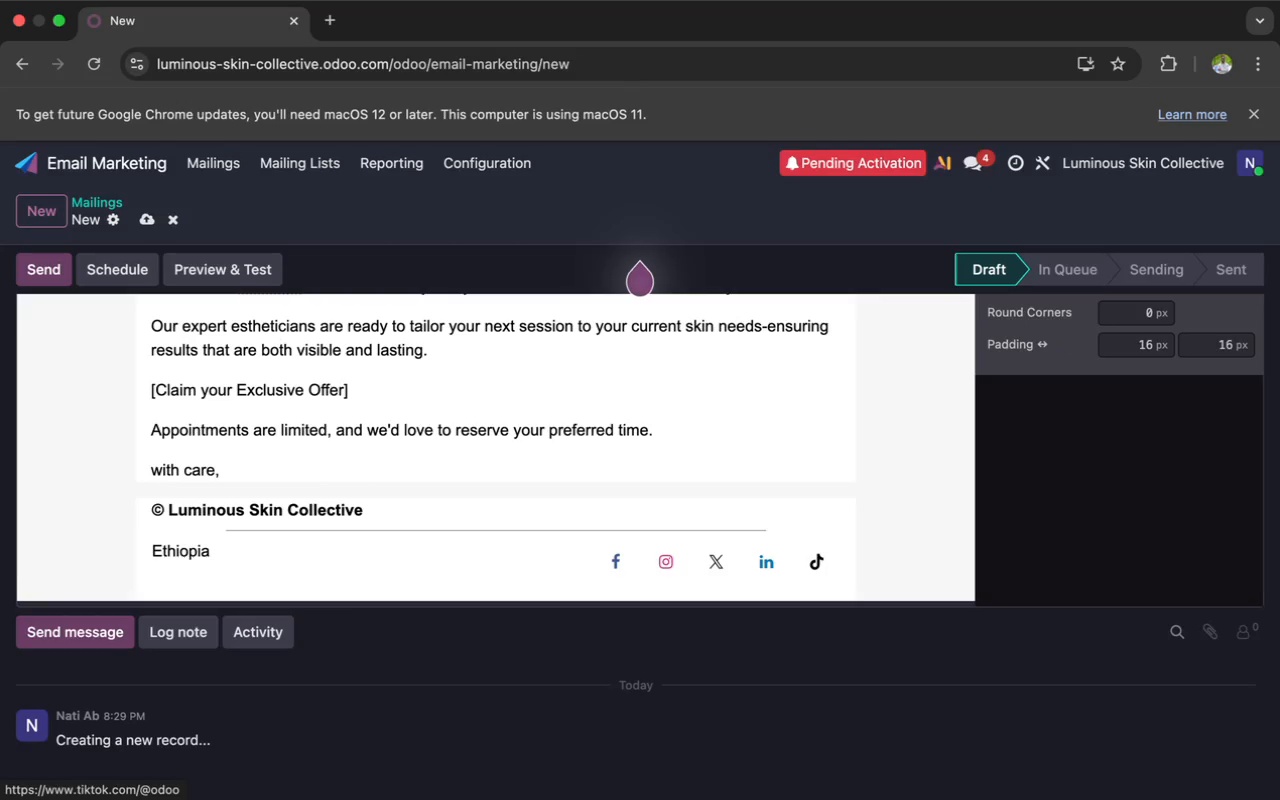 
scroll: coordinate [720, 456], scroll_direction: up, amount: 79.0
 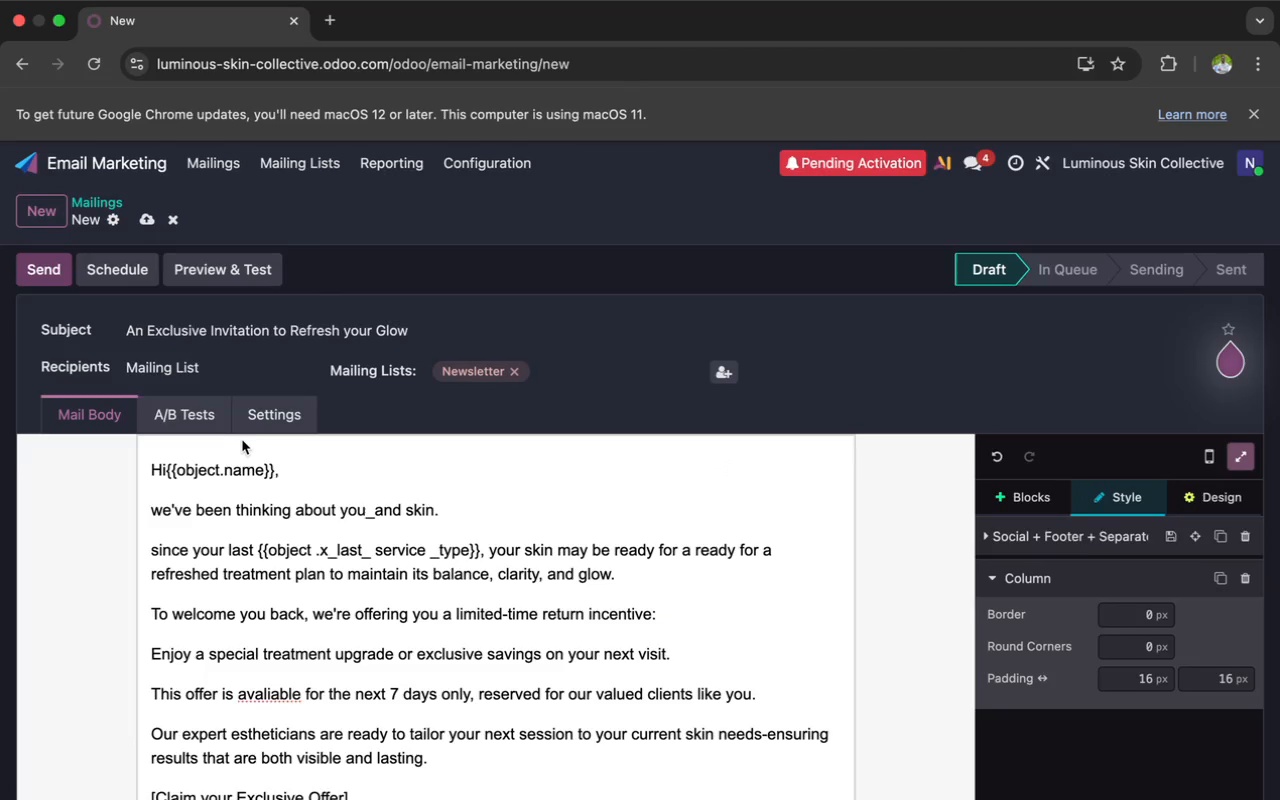 
left_click([237, 438])
 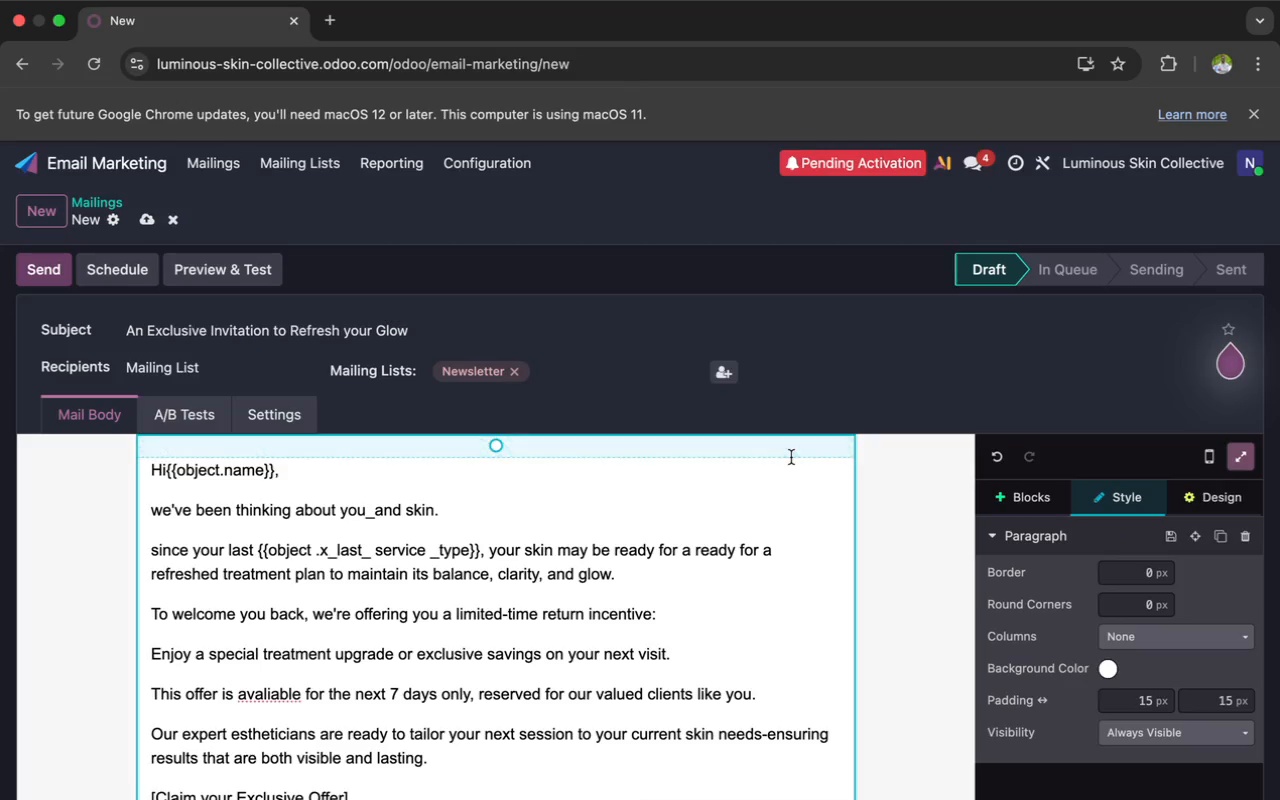 
left_click([1001, 497])
 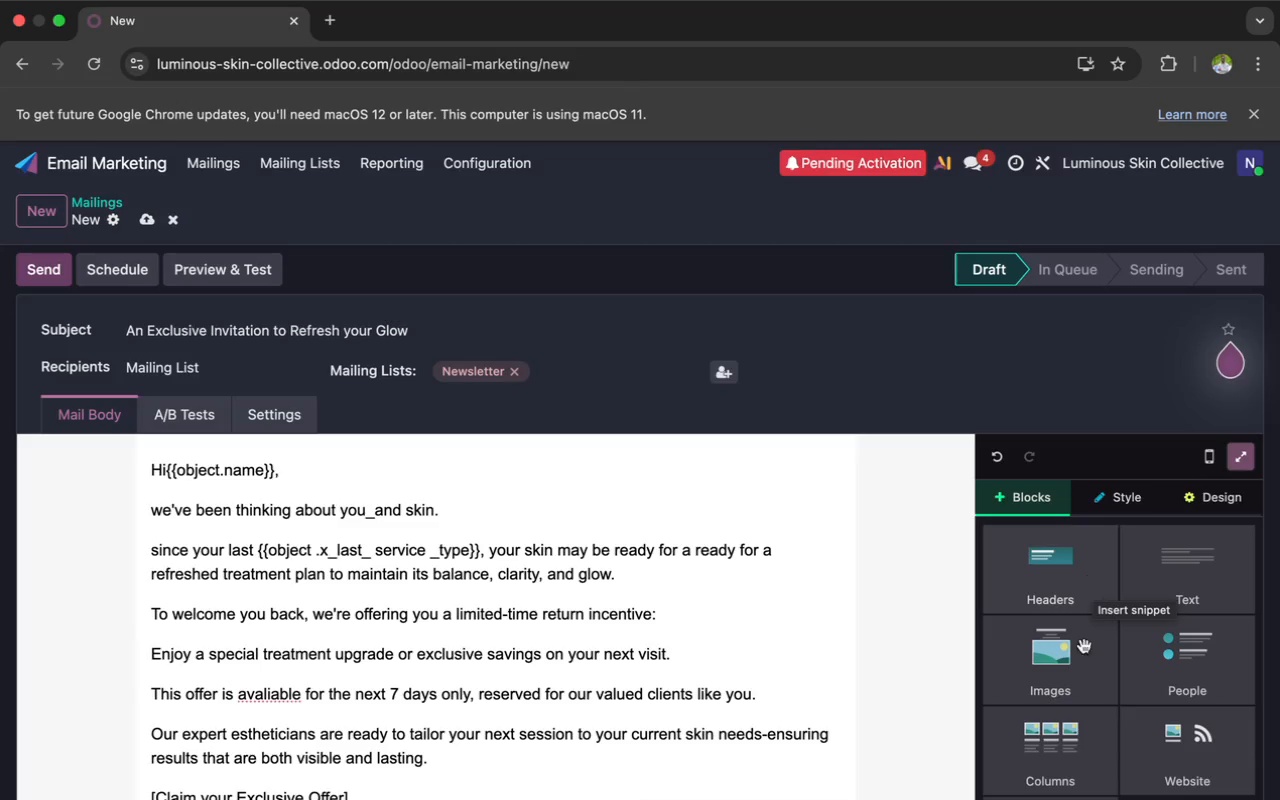 
wait(46.27)
 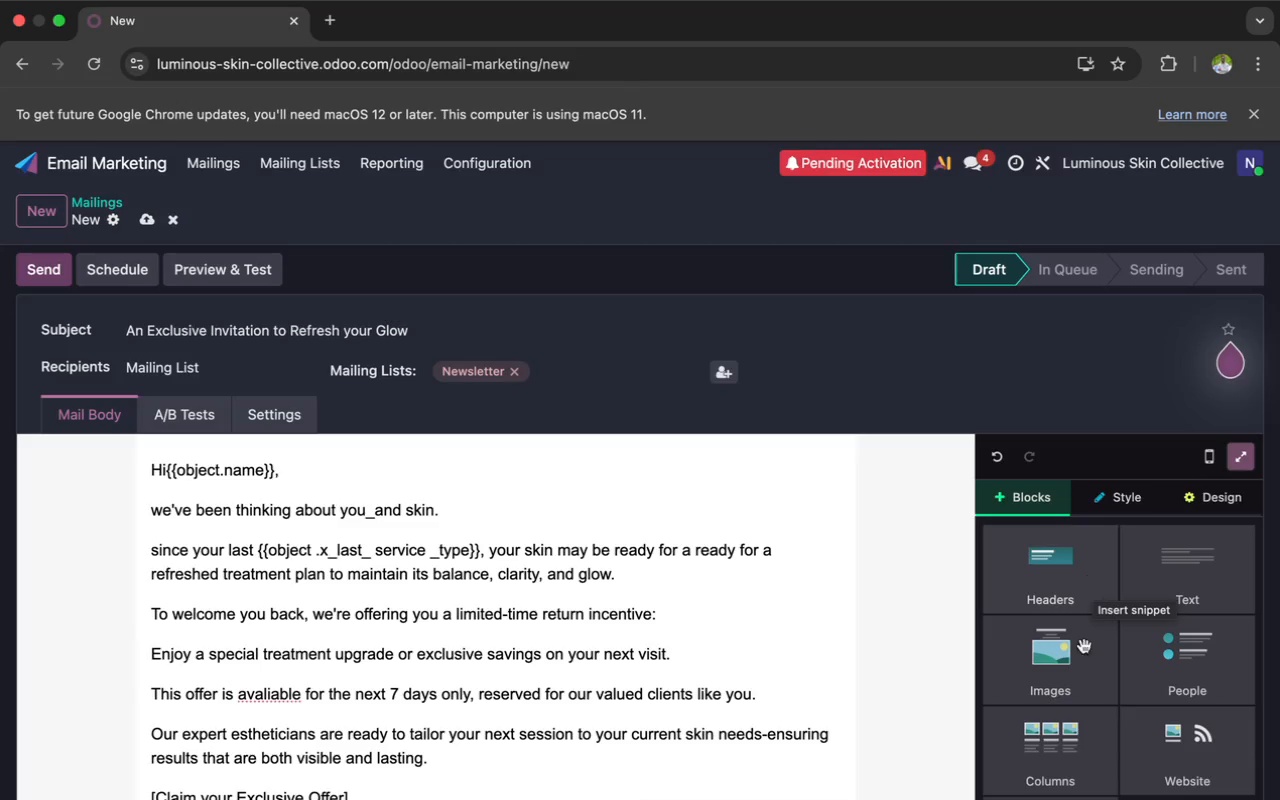 
left_click([1071, 646])
 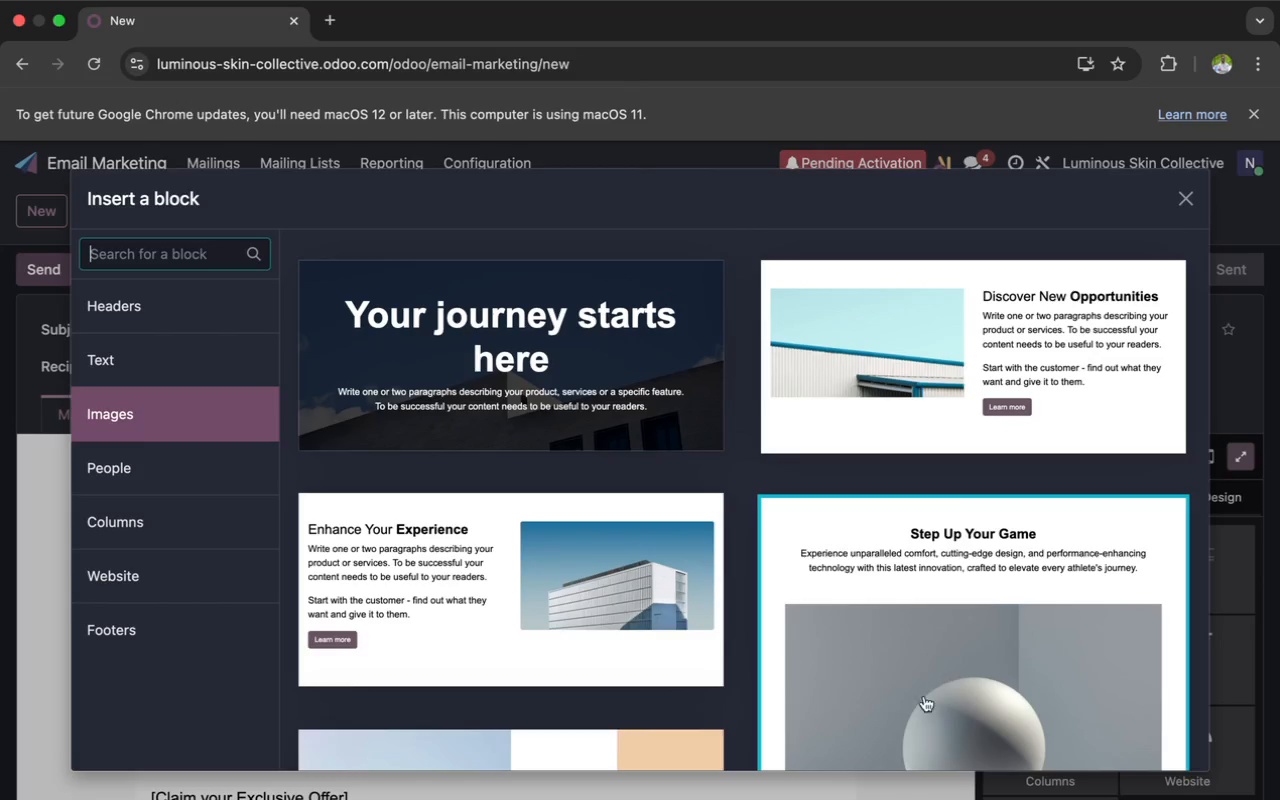 
wait(34.55)
 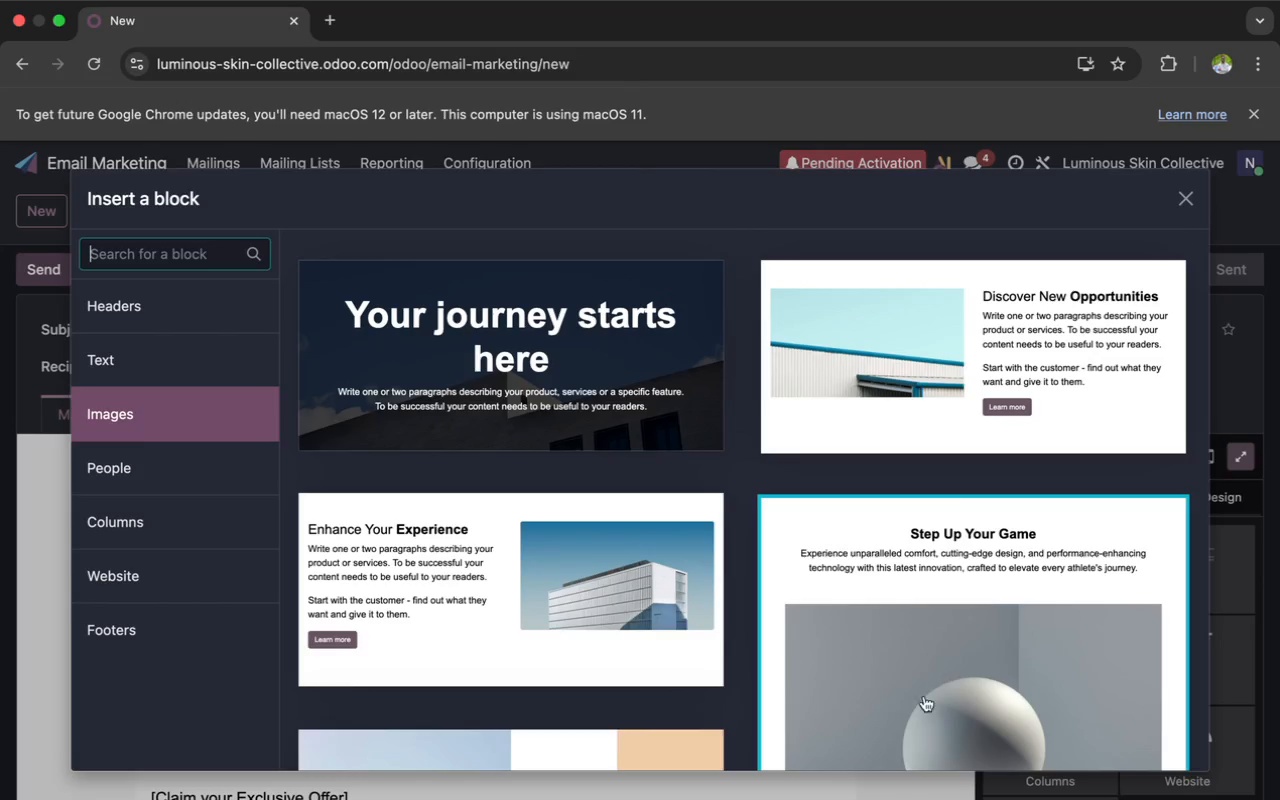 
key(ArrowDown)
 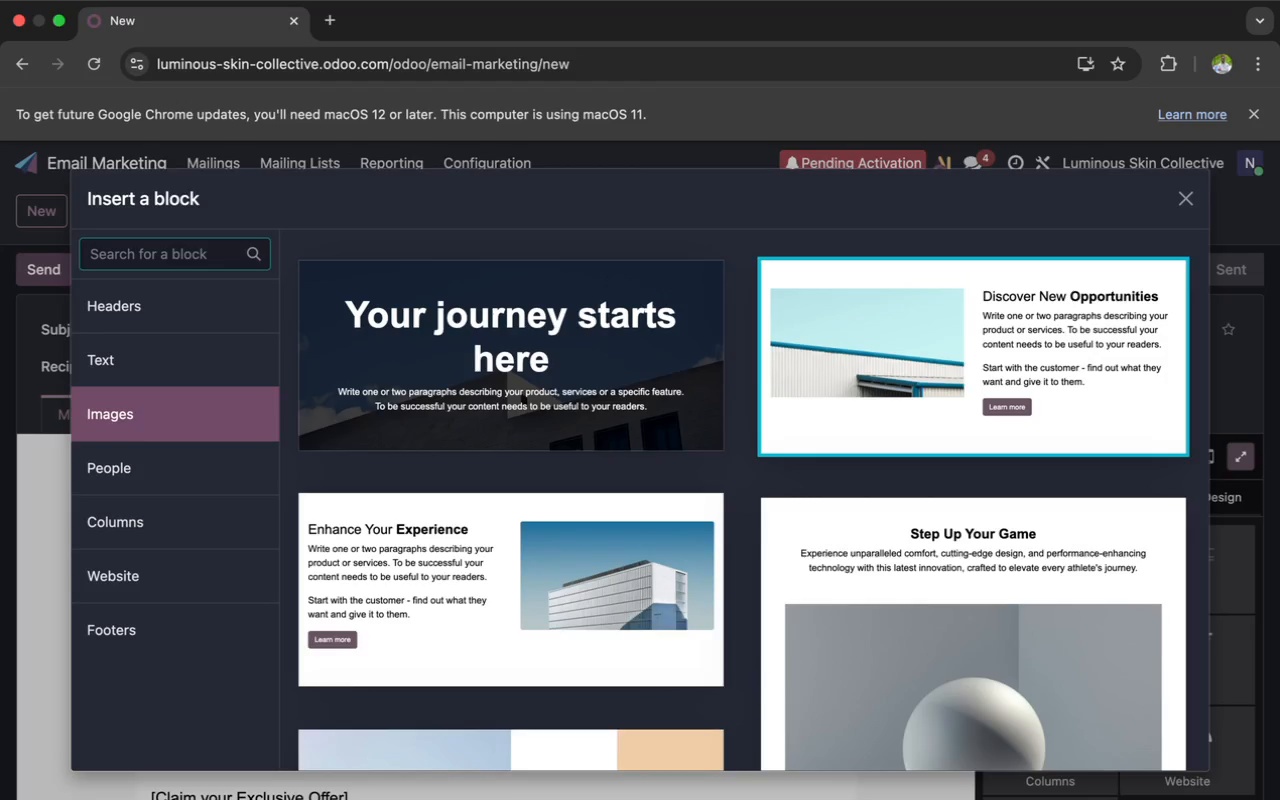 
key(ArrowDown)
 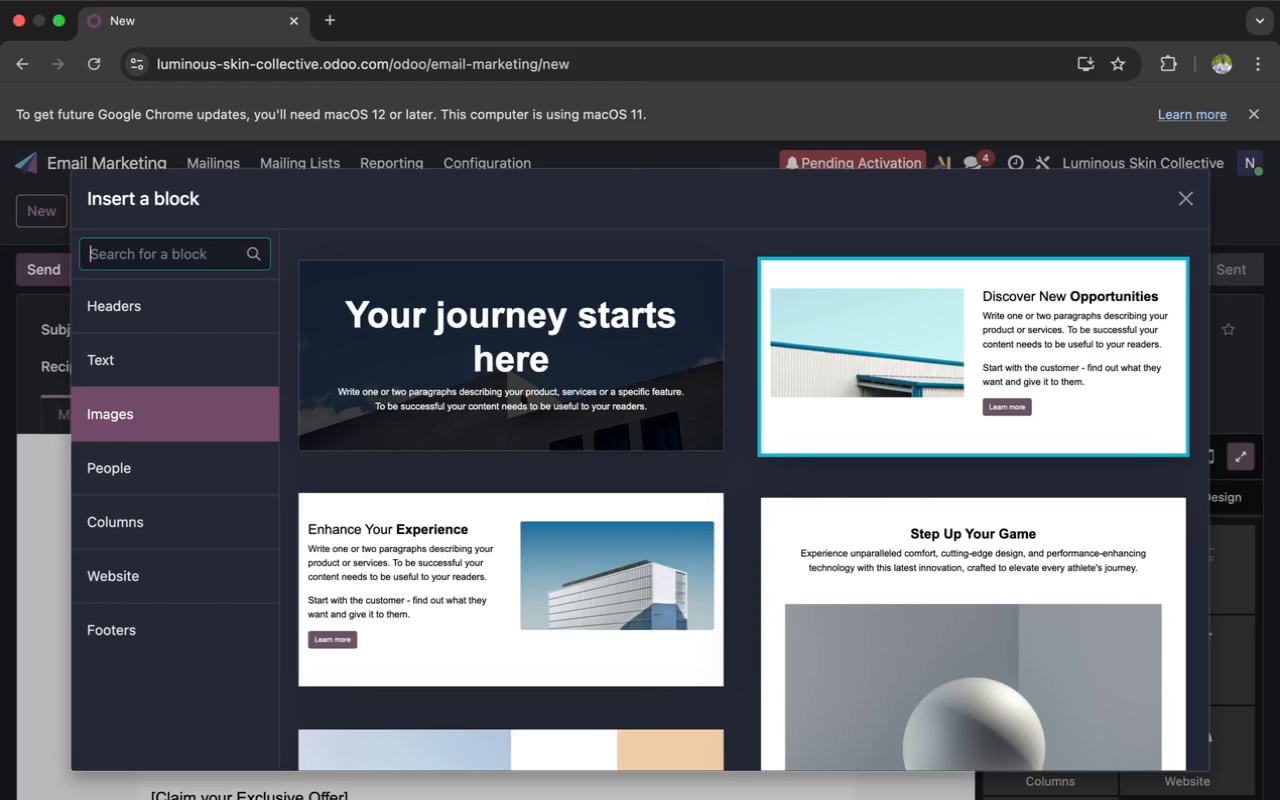 
scroll: coordinate [1128, 404], scroll_direction: down, amount: 96.0
 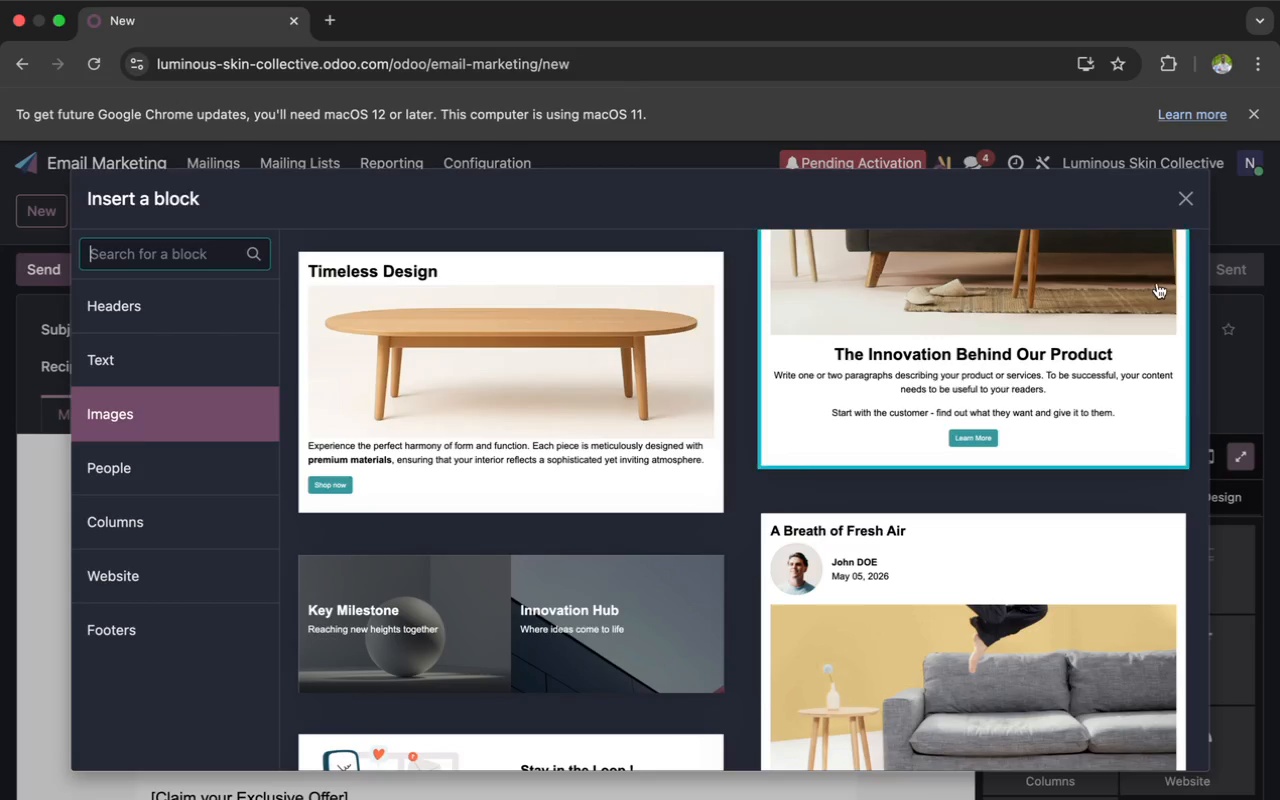 
left_click([1138, 284])
 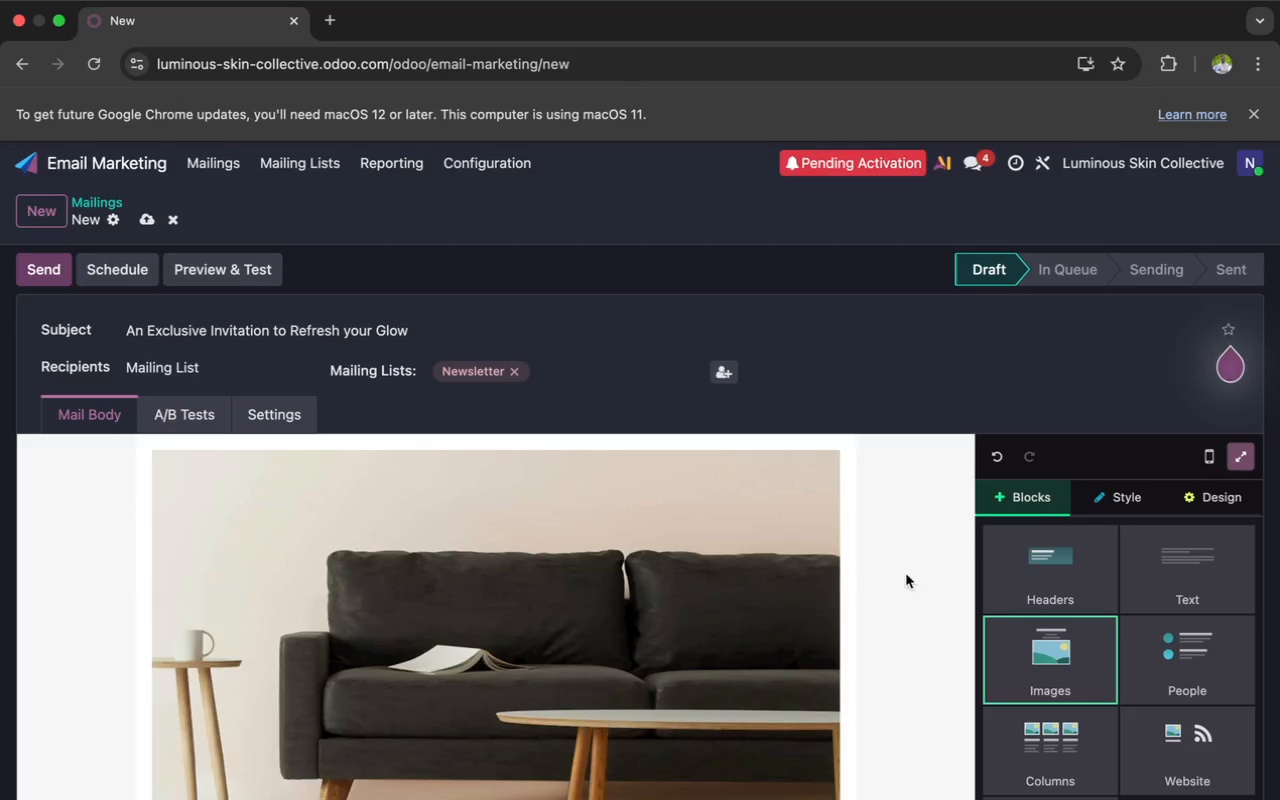 
wait(8.01)
 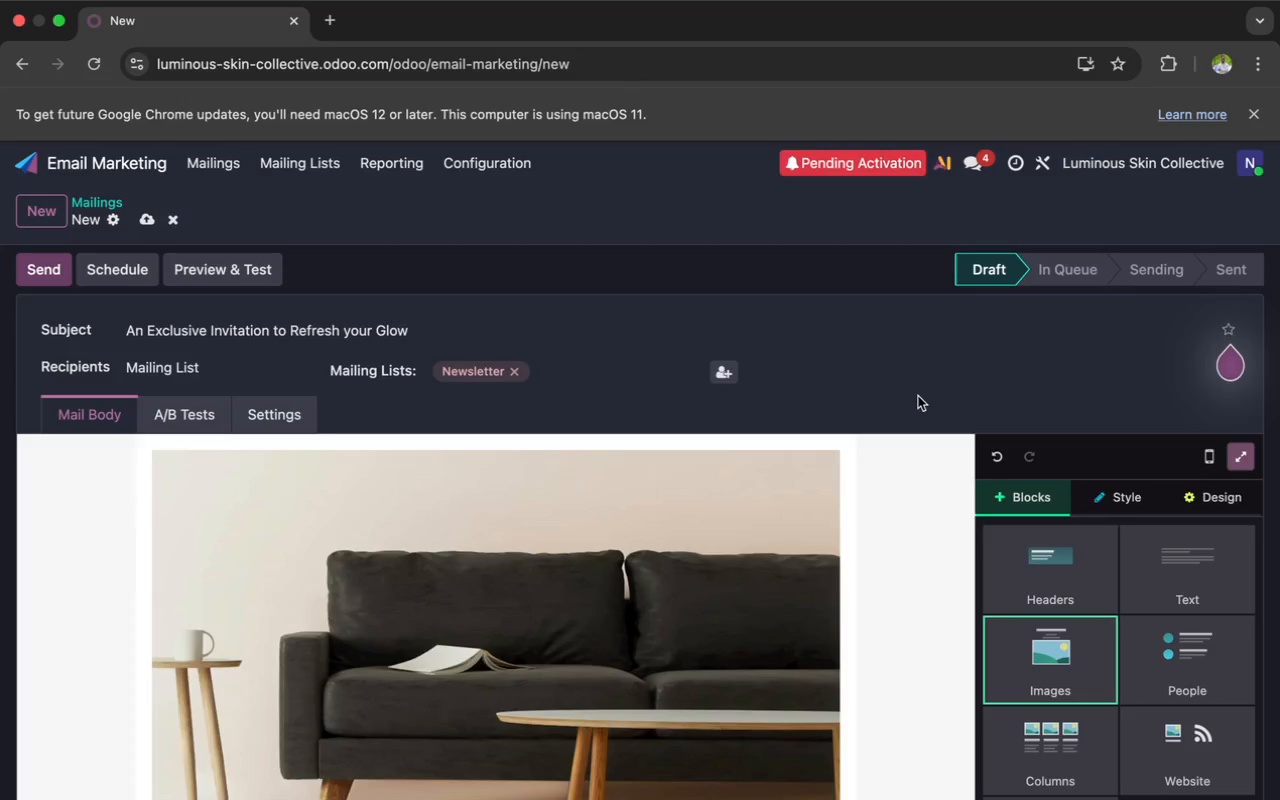 
scroll: coordinate [894, 589], scroll_direction: down, amount: 56.0
 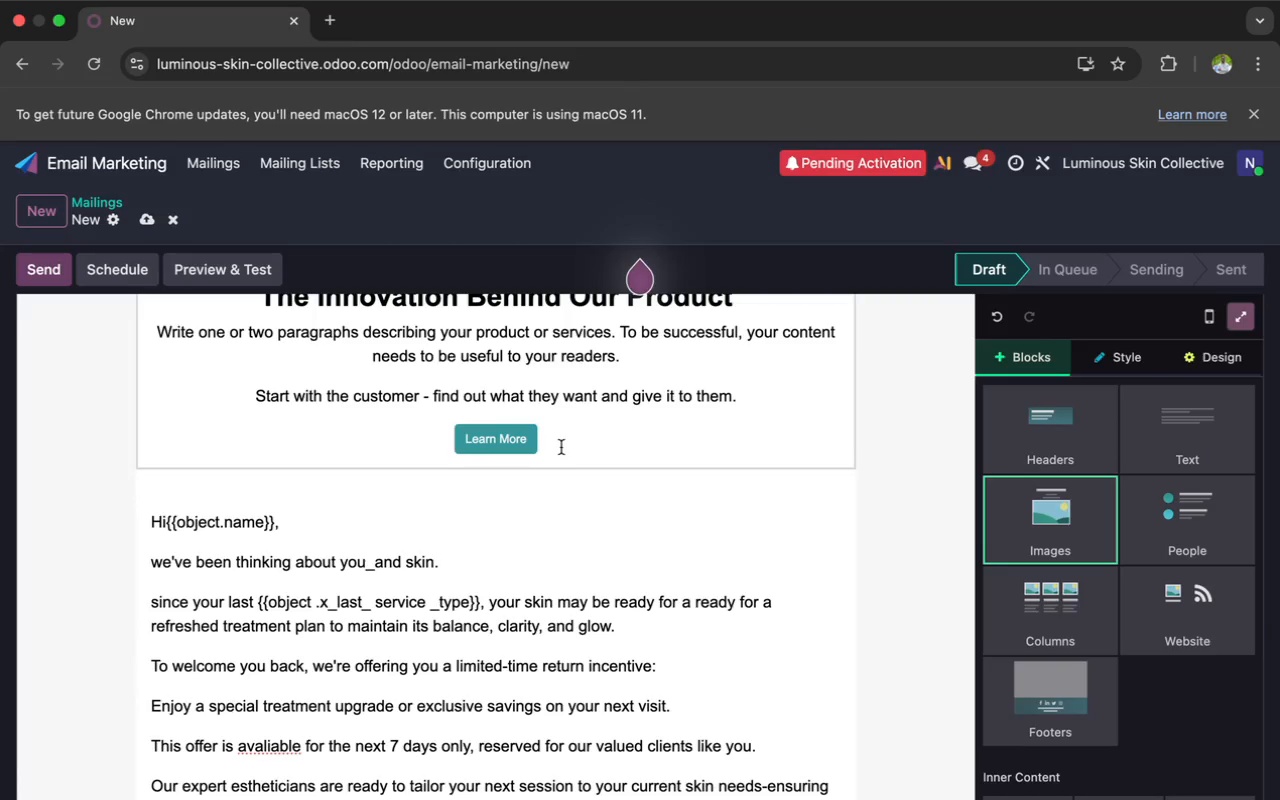 
left_click([606, 452])
 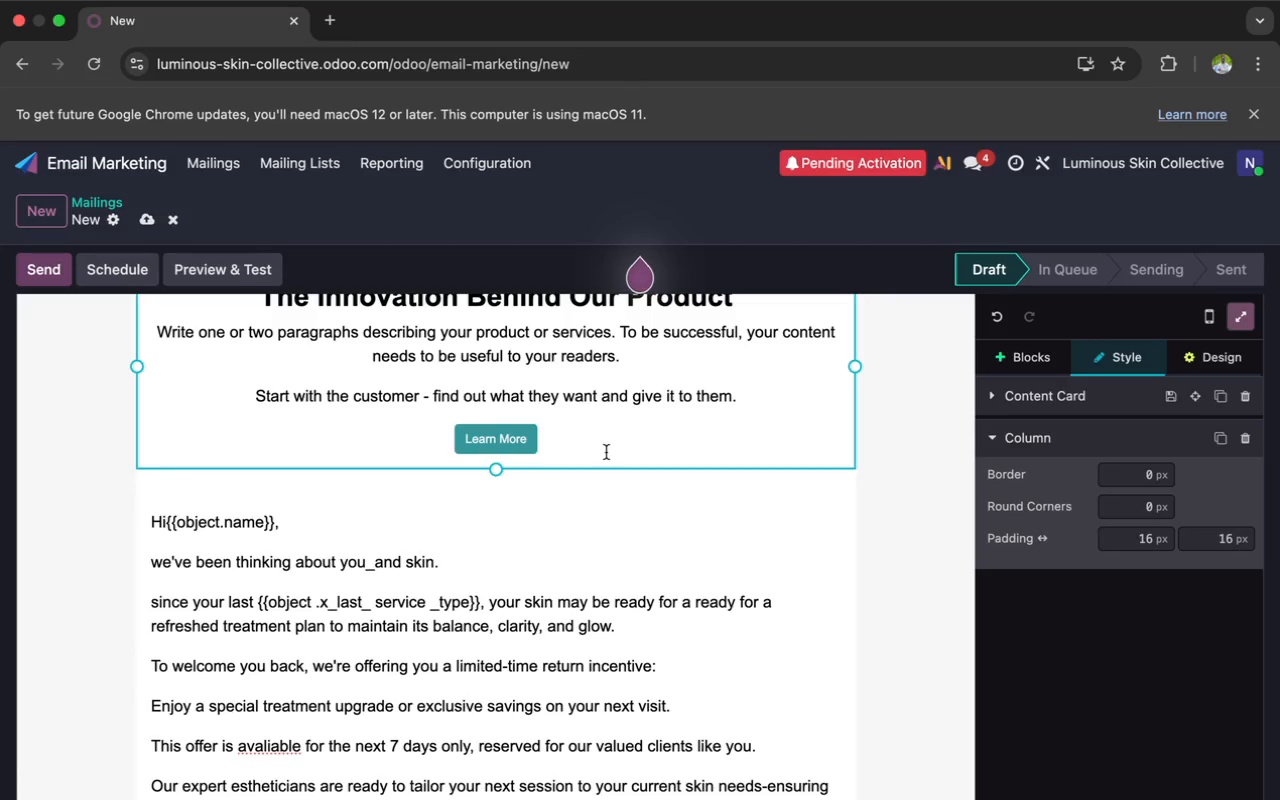 
scroll: coordinate [606, 452], scroll_direction: up, amount: 16.0
 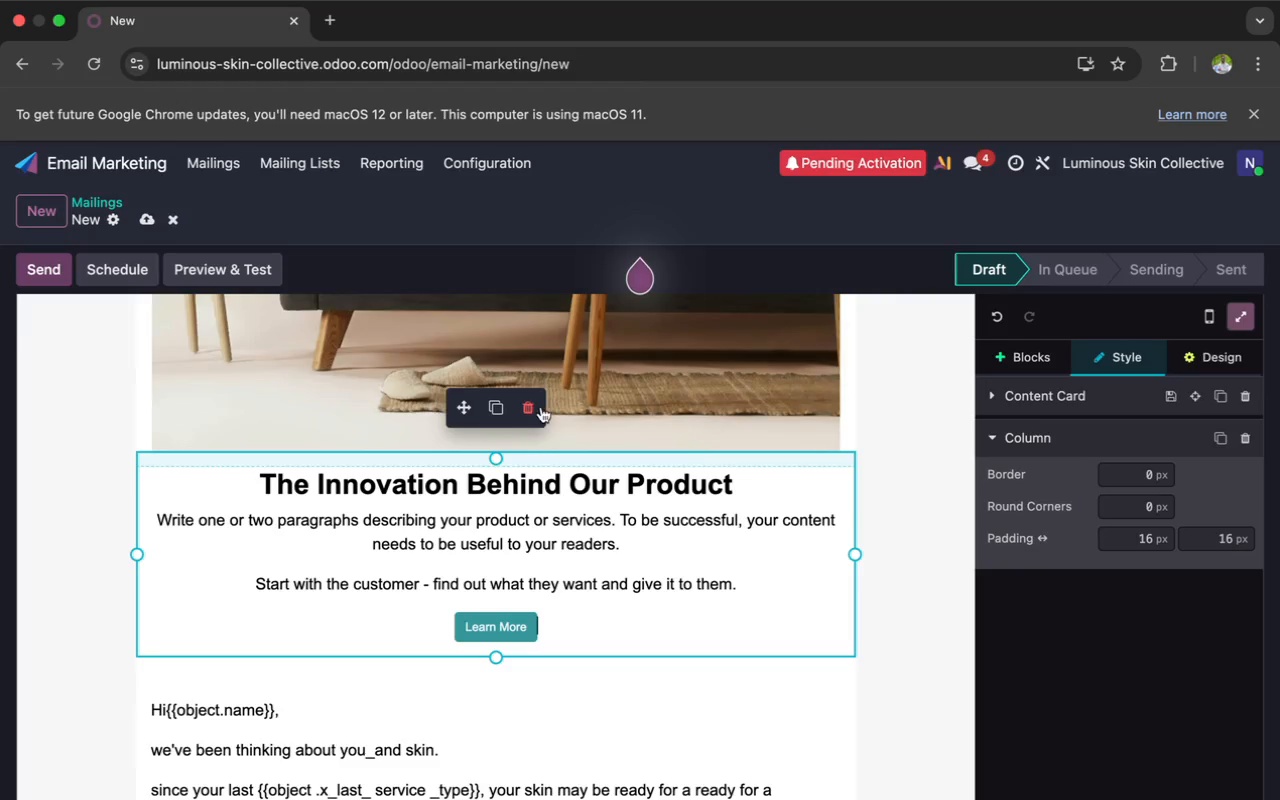 
left_click([534, 404])
 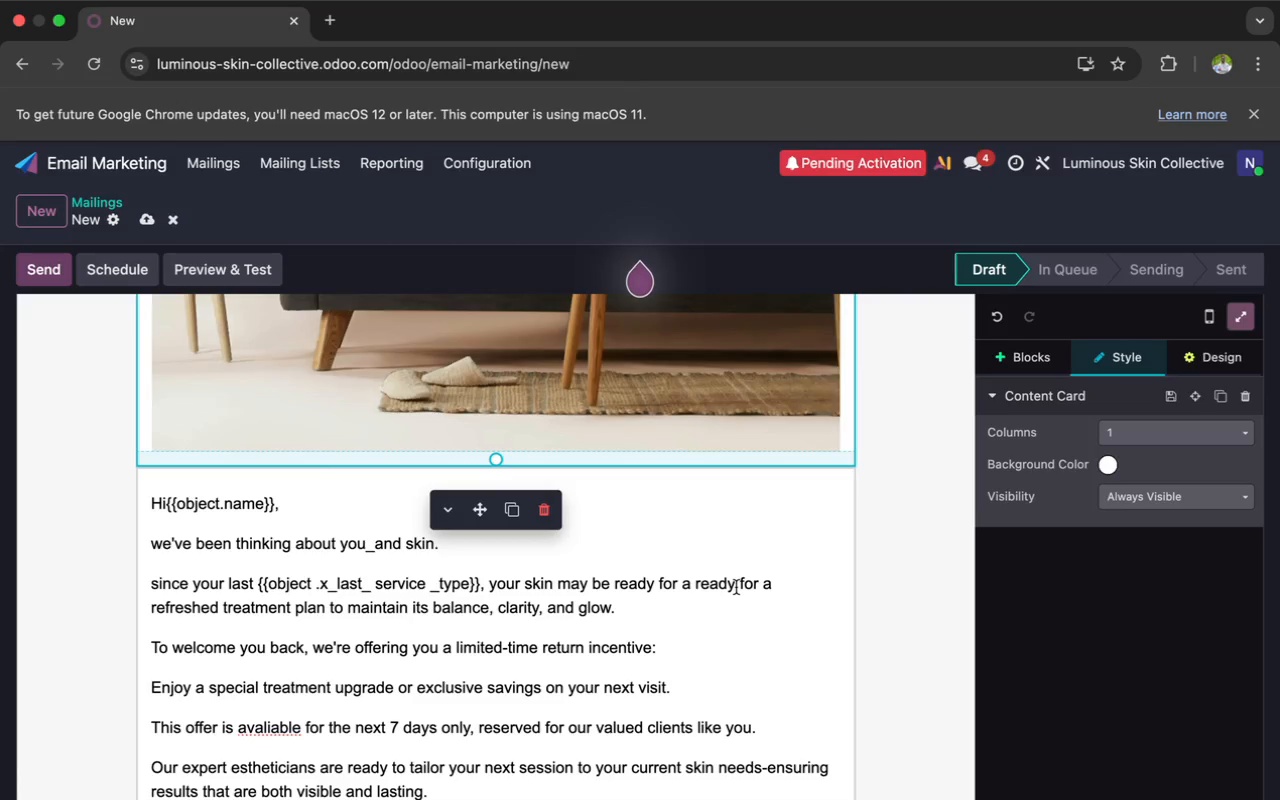 
wait(39.88)
 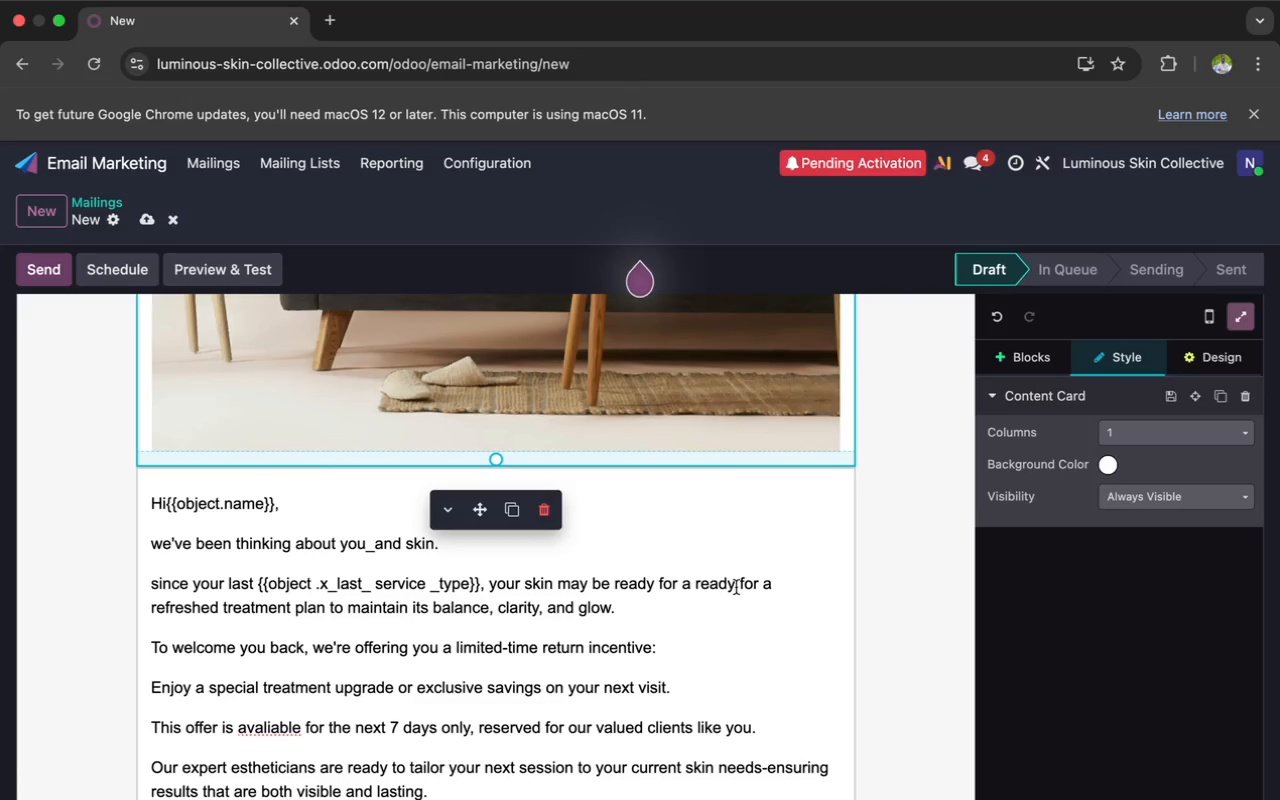 
left_click([760, 586])
 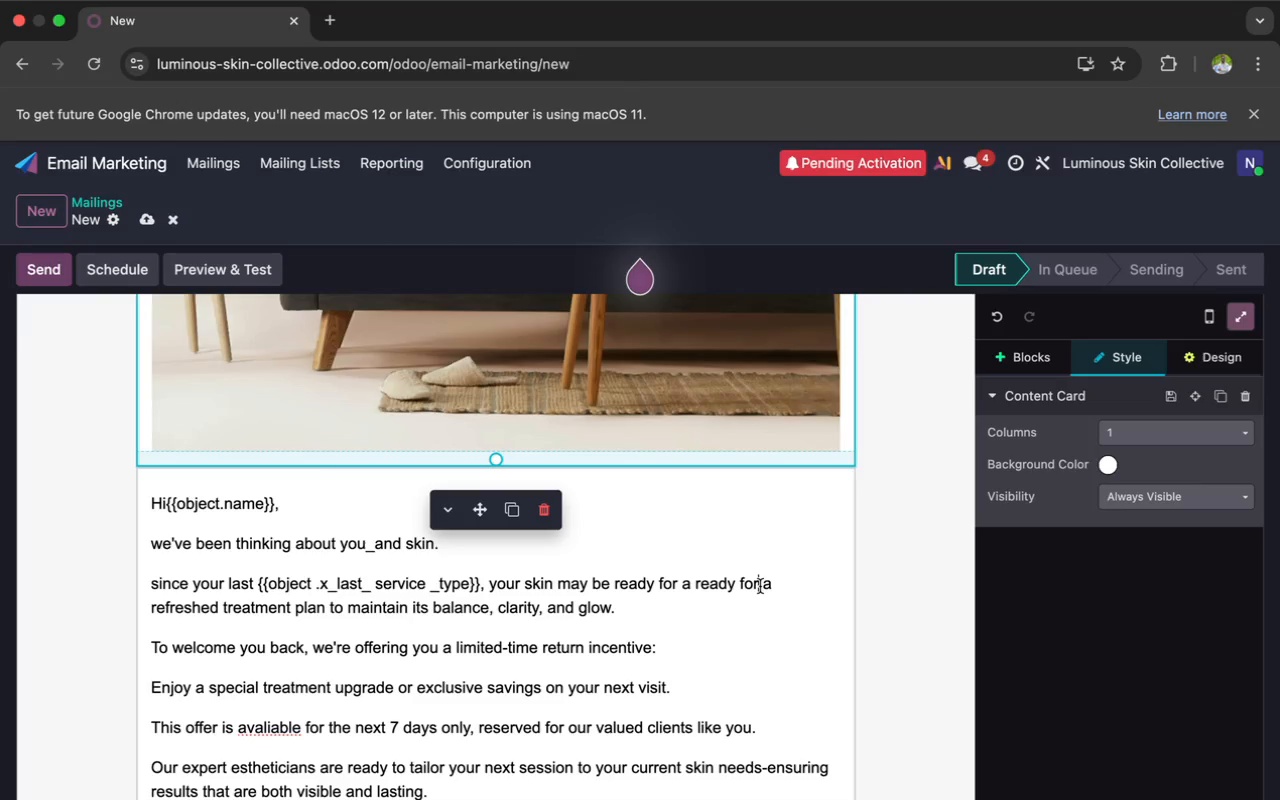 
key(Backspace)
 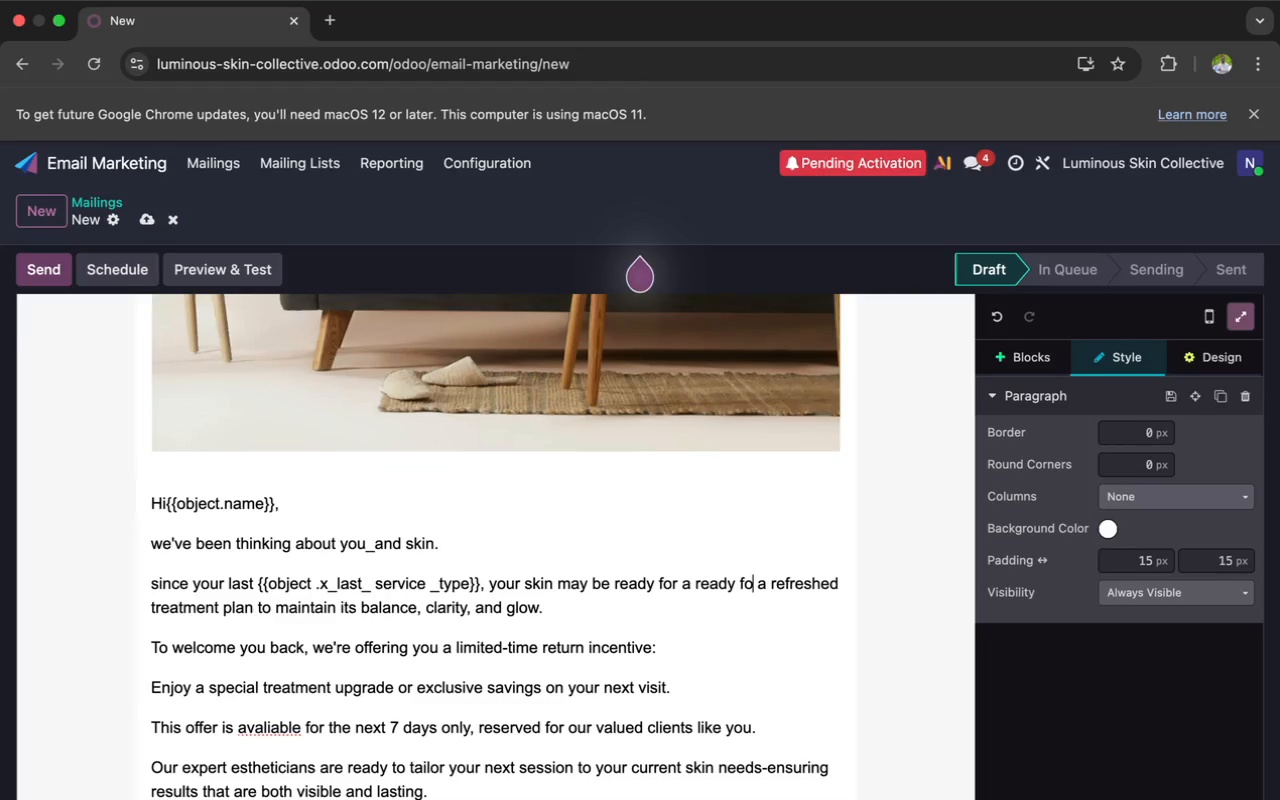 
key(Backspace)
 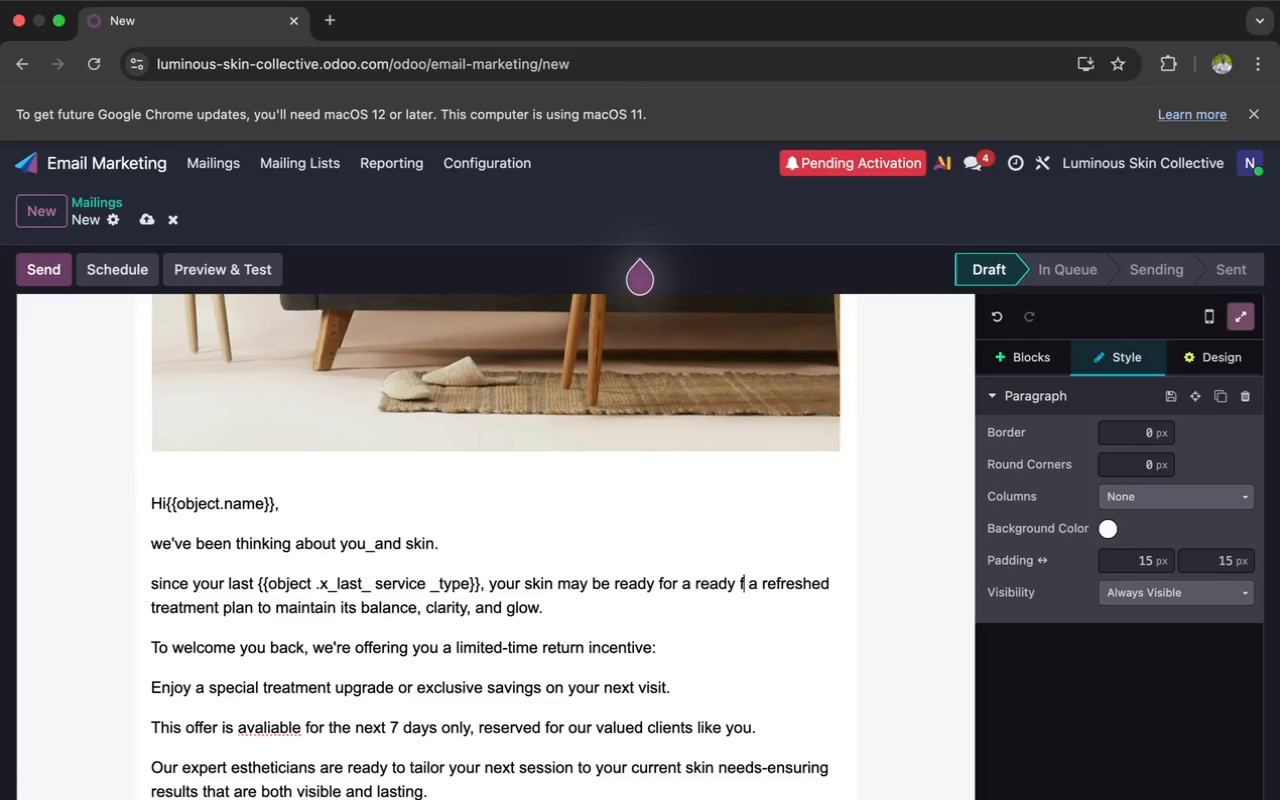 
key(Backspace)
 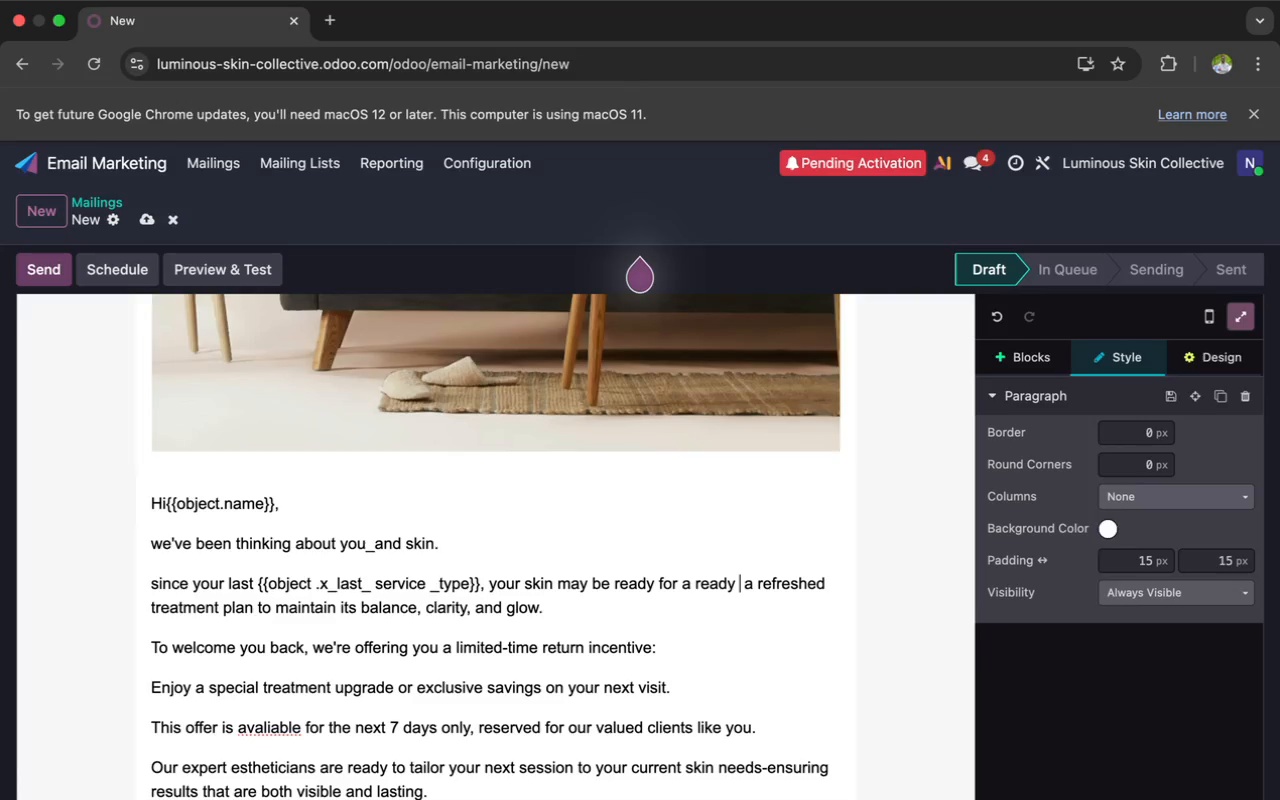 
key(Backspace)
 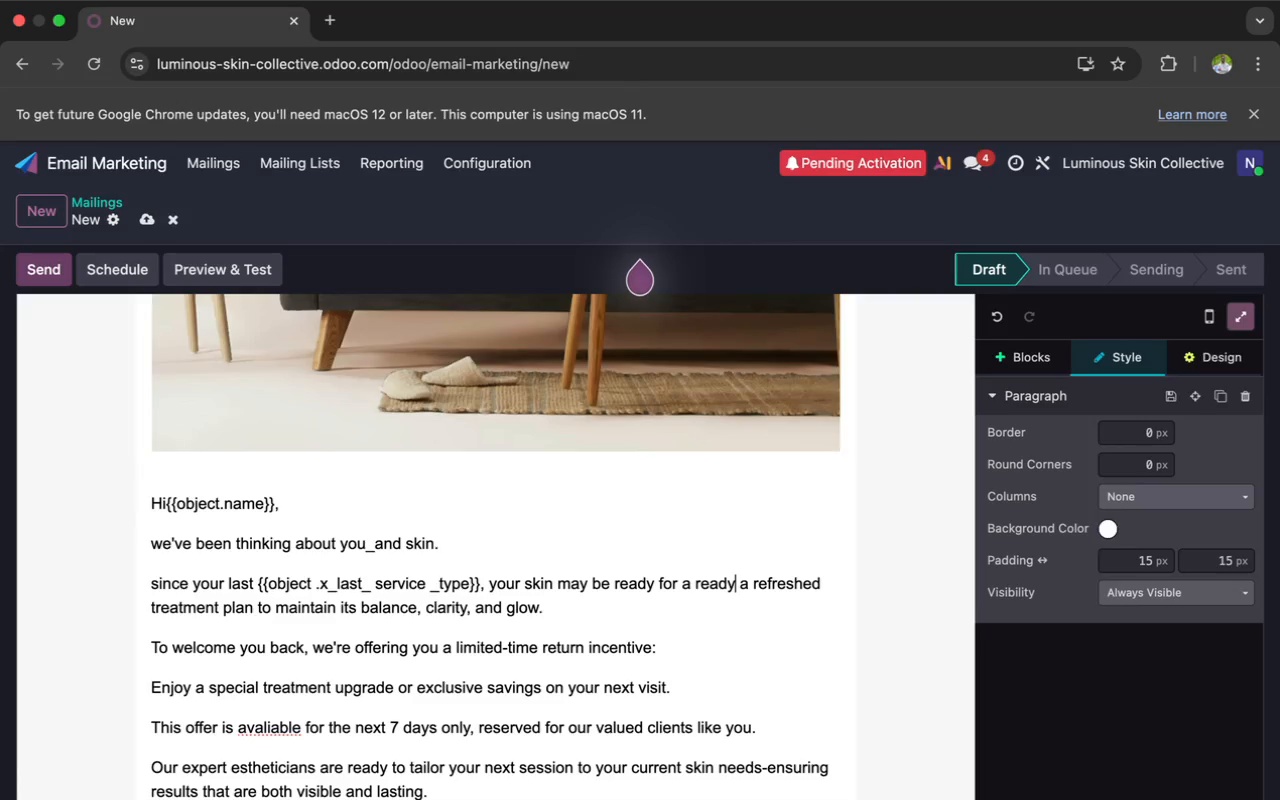 
key(Backspace)
 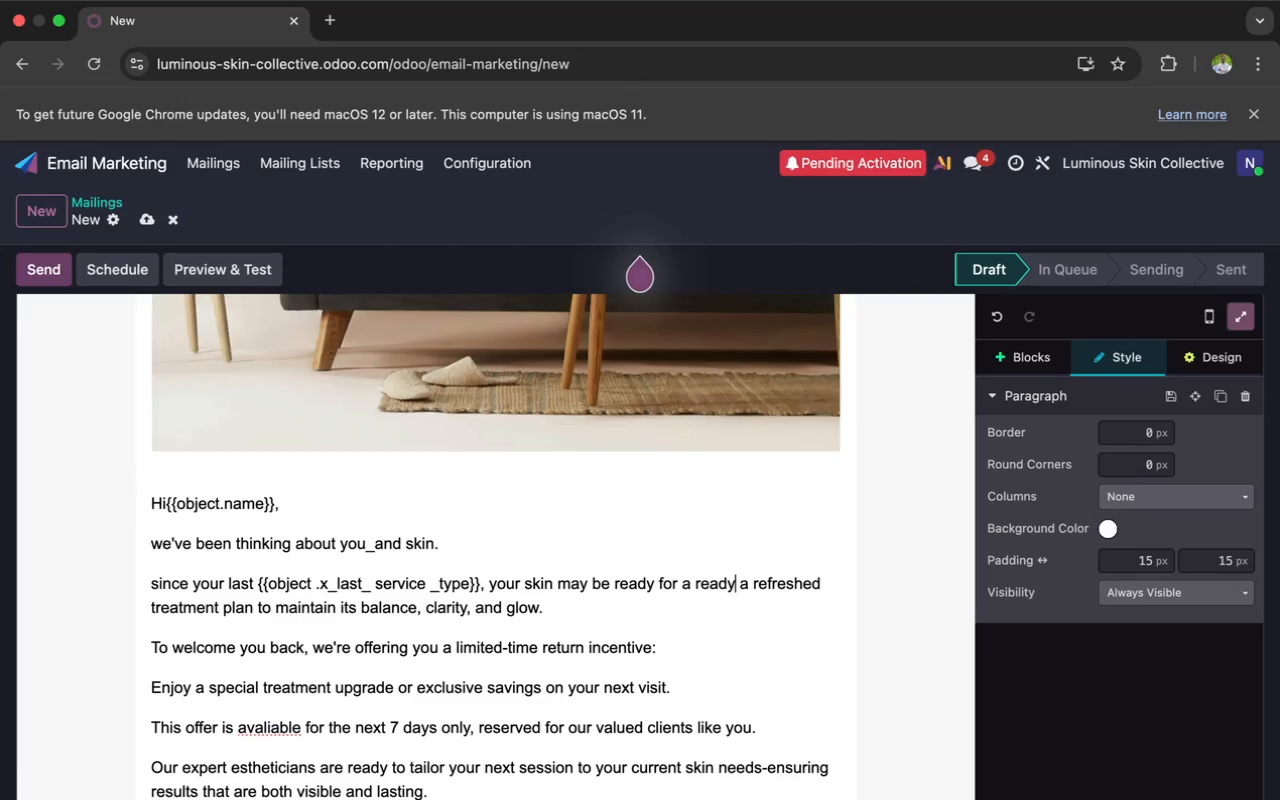 
key(Backspace)
 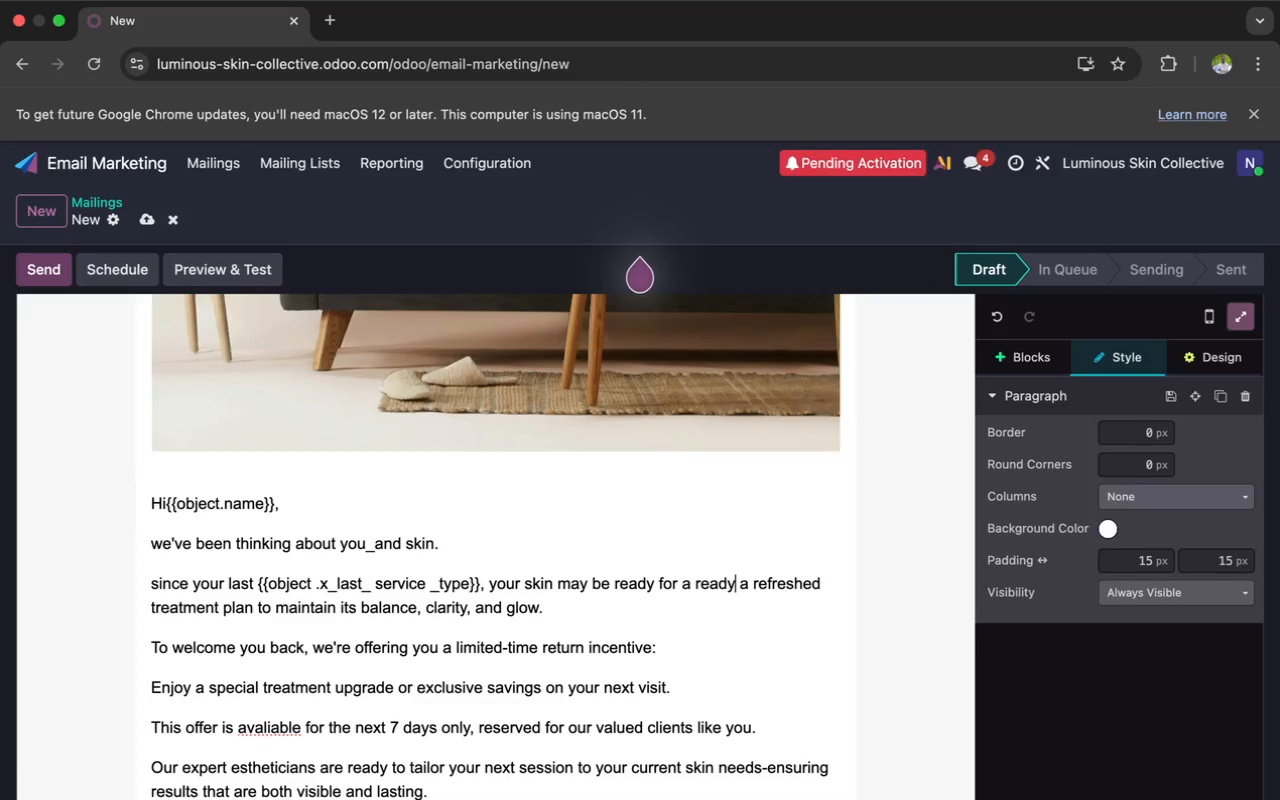 
key(Backspace)
 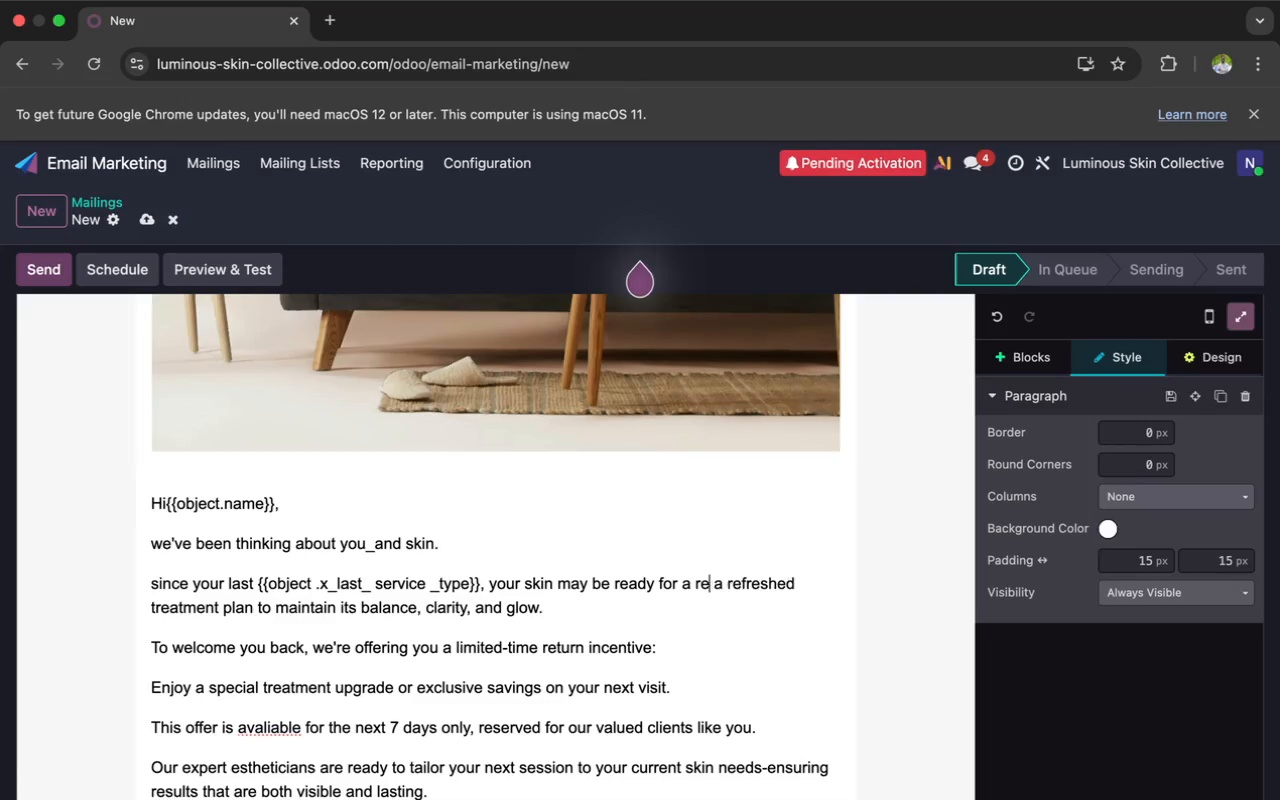 
key(Backspace)
 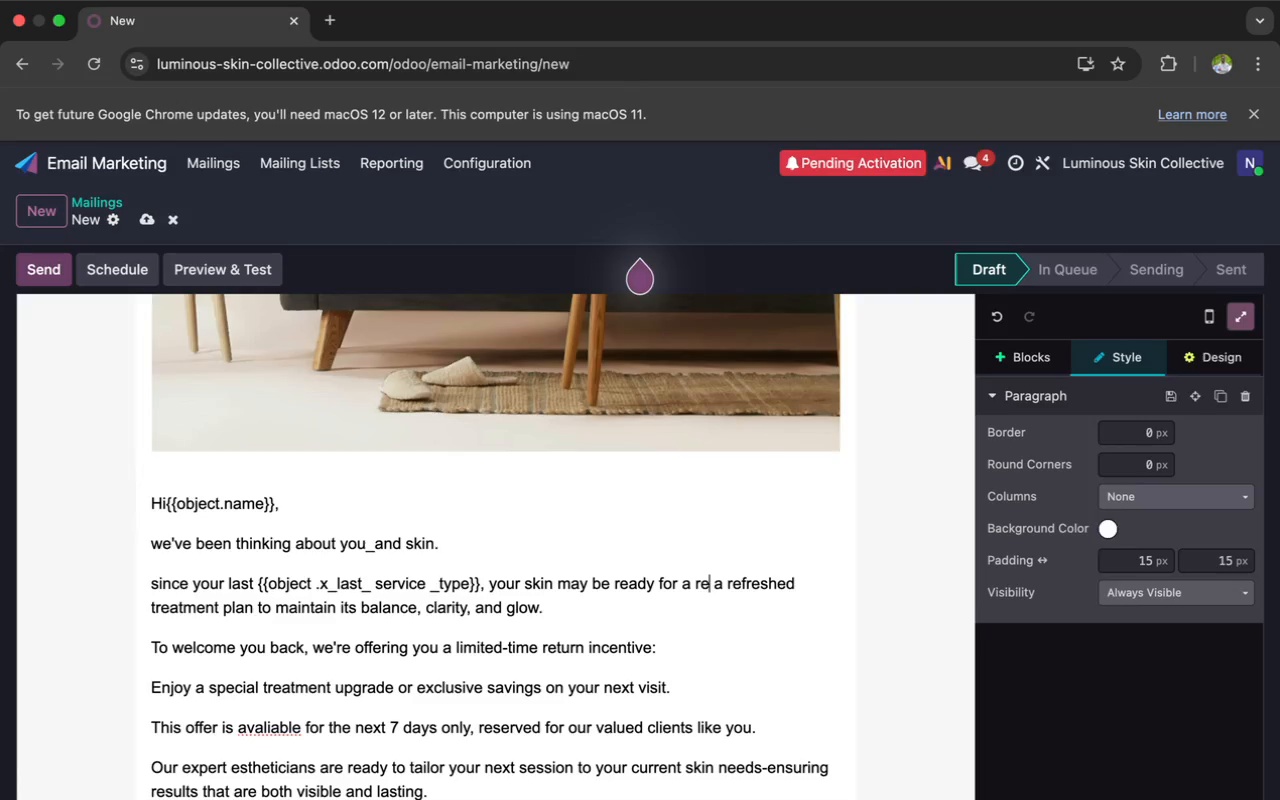 
key(Backspace)
 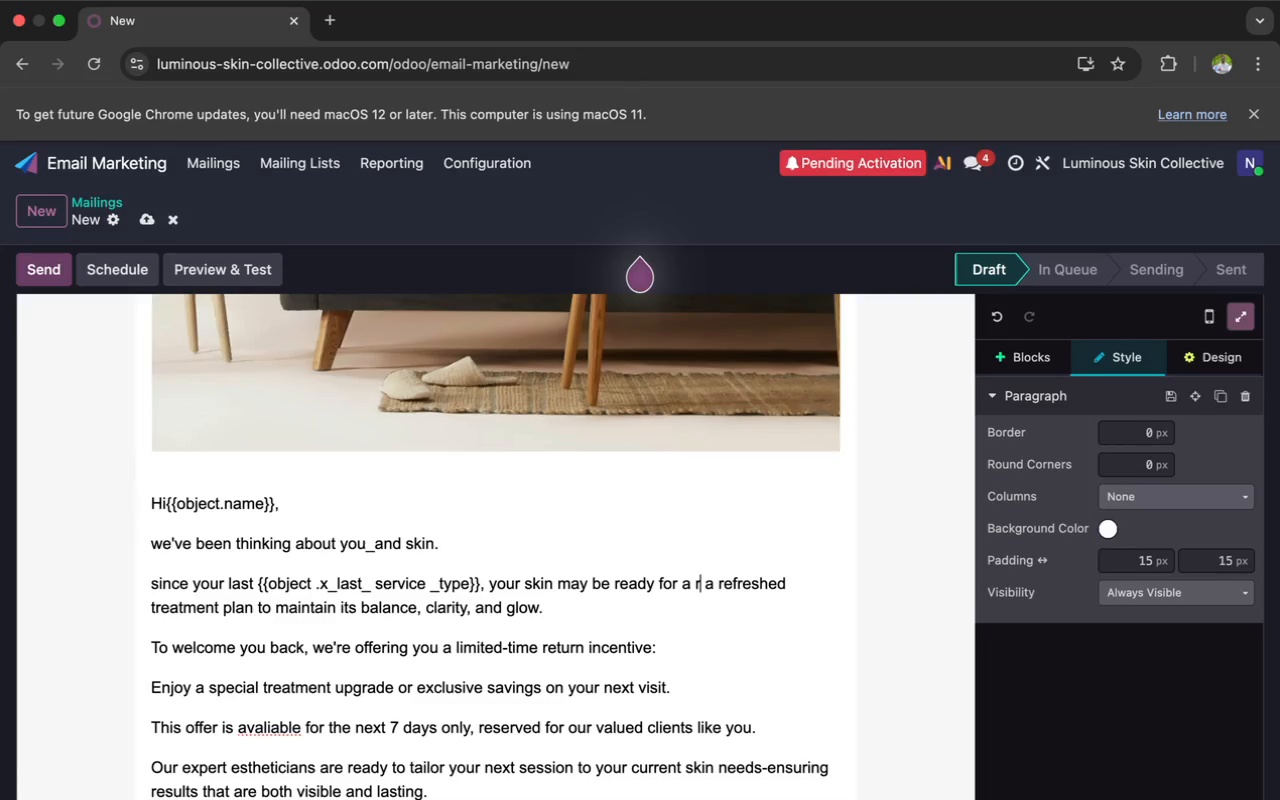 
key(Backspace)
 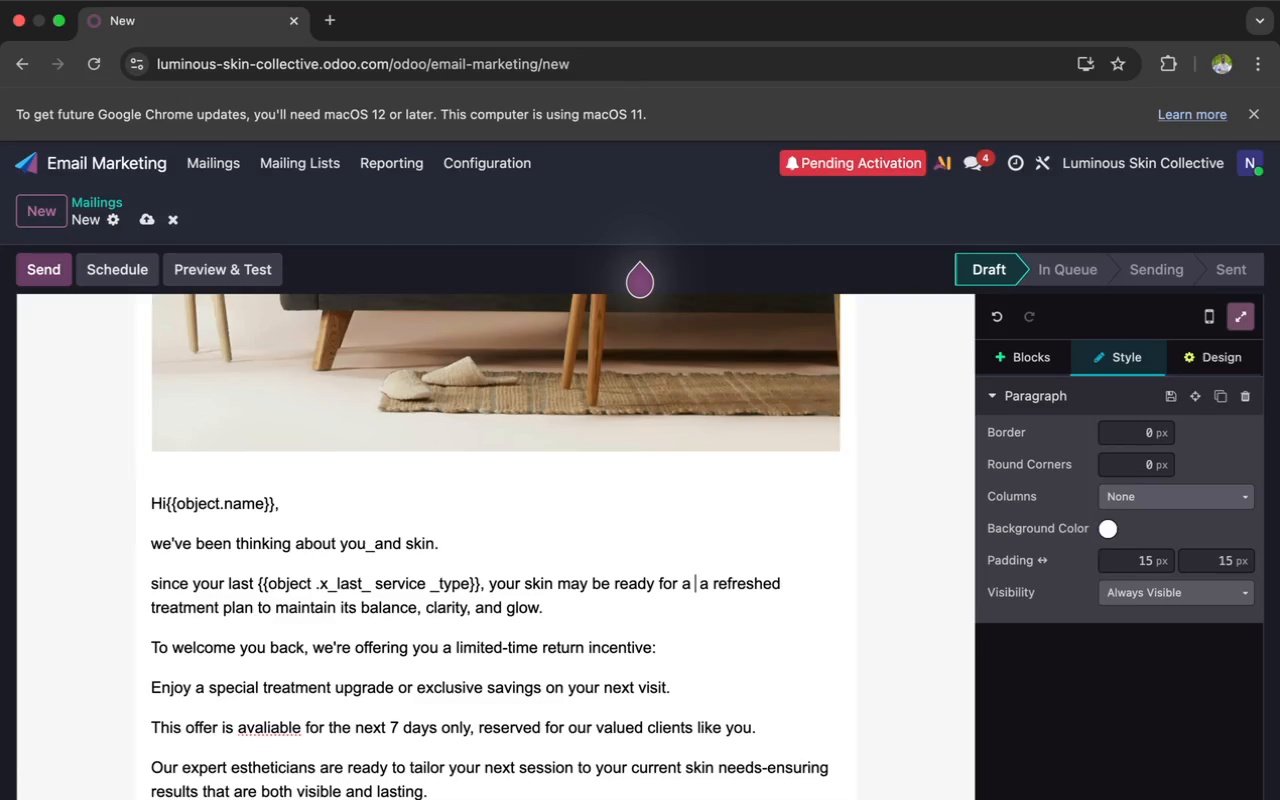 
key(Backspace)
 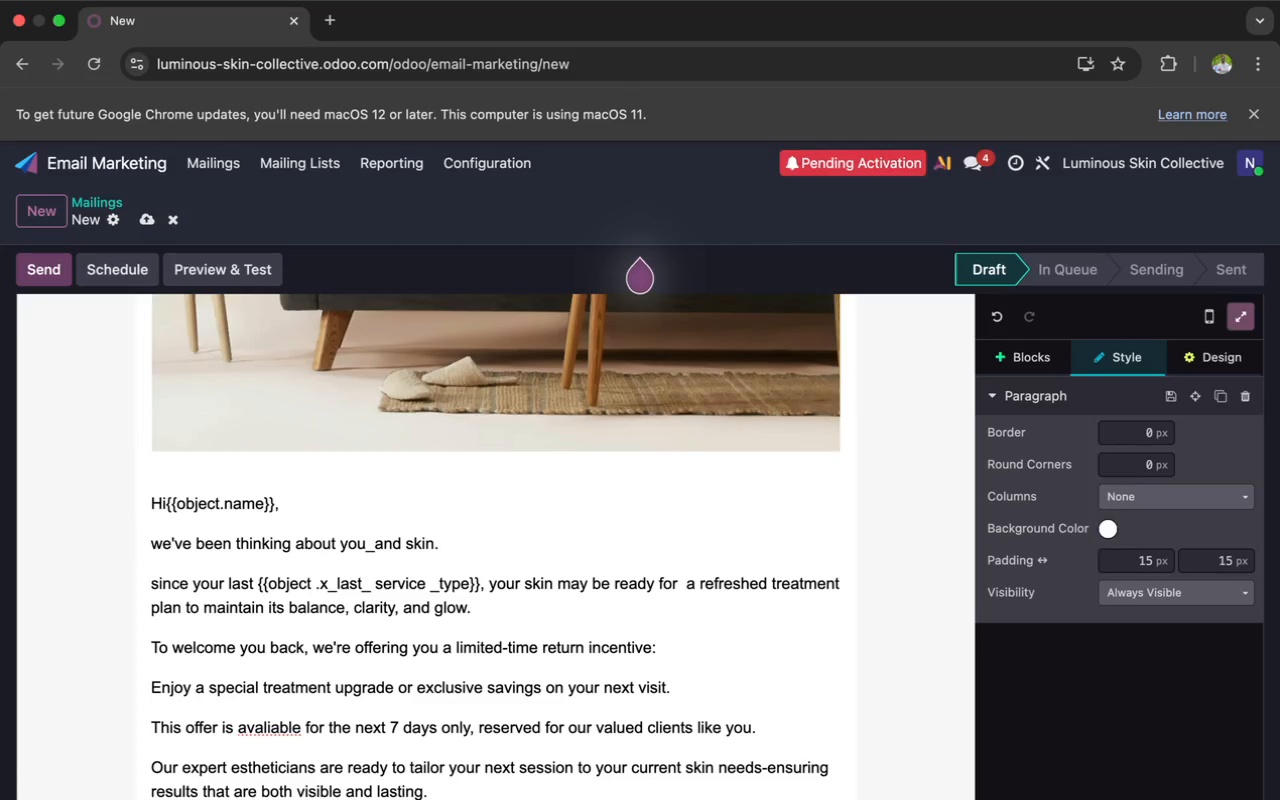 
wait(11.19)
 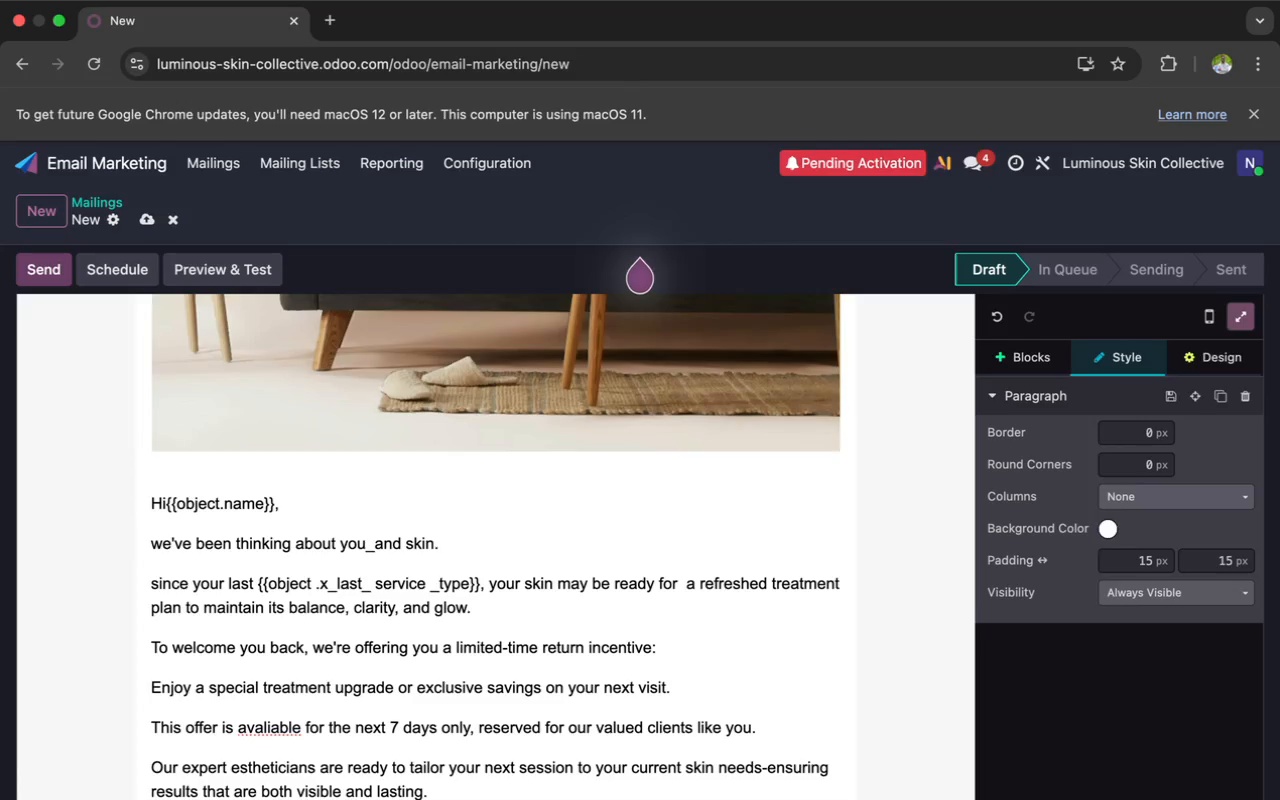 
mouse_move([784, 757])
 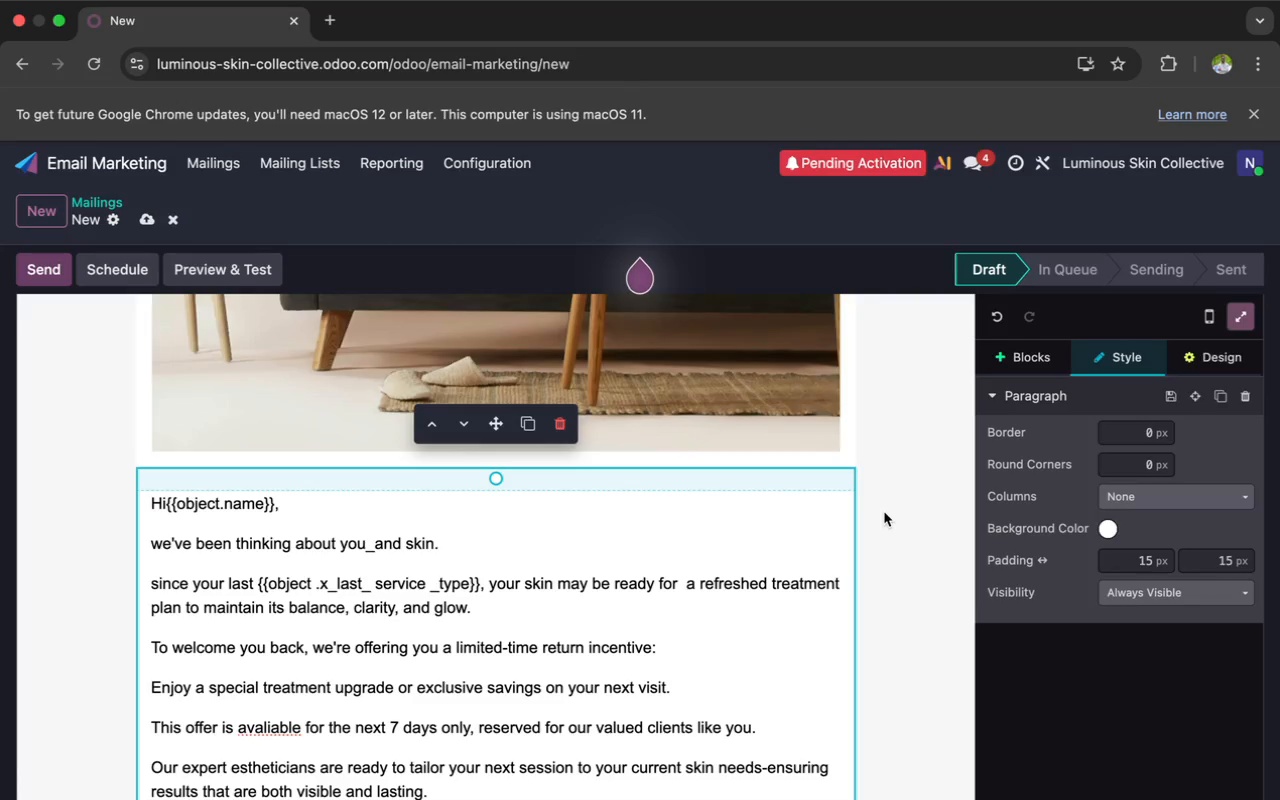 
wait(87.9)
 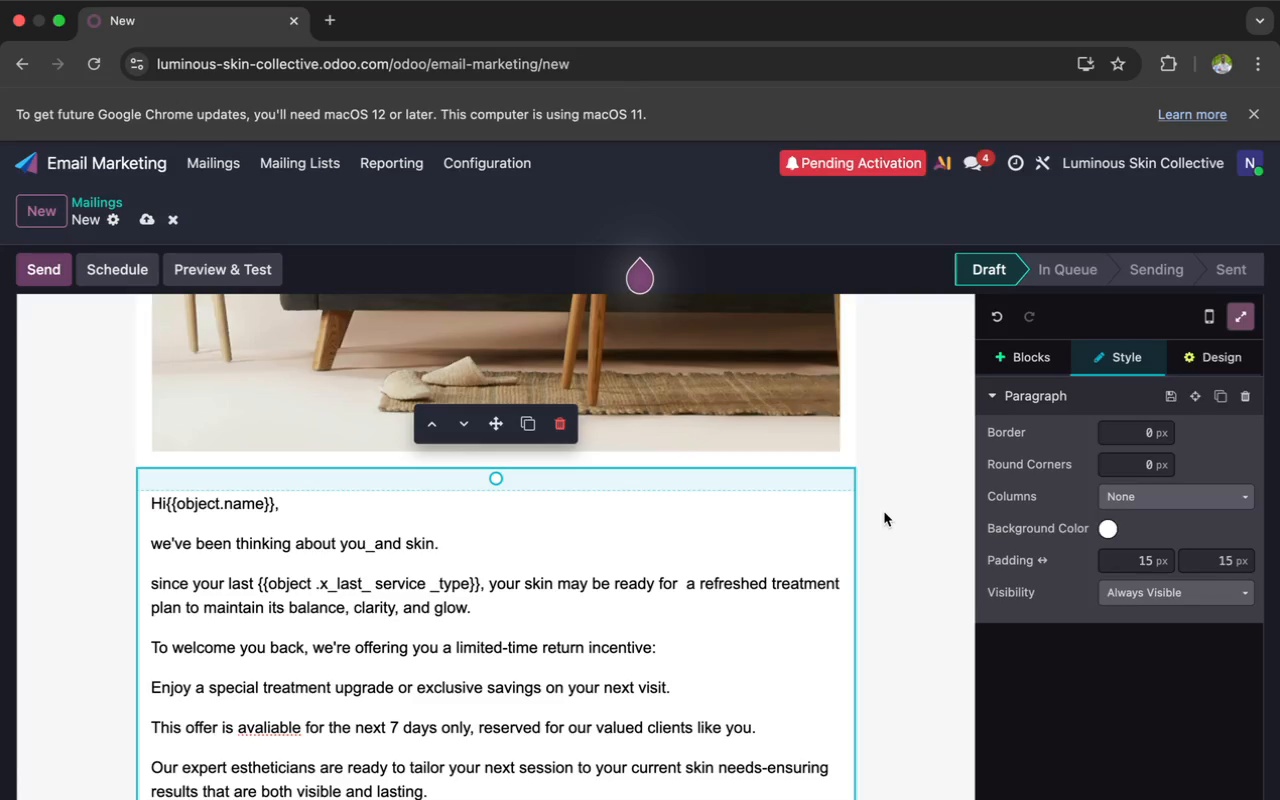 
left_click([221, 160])
 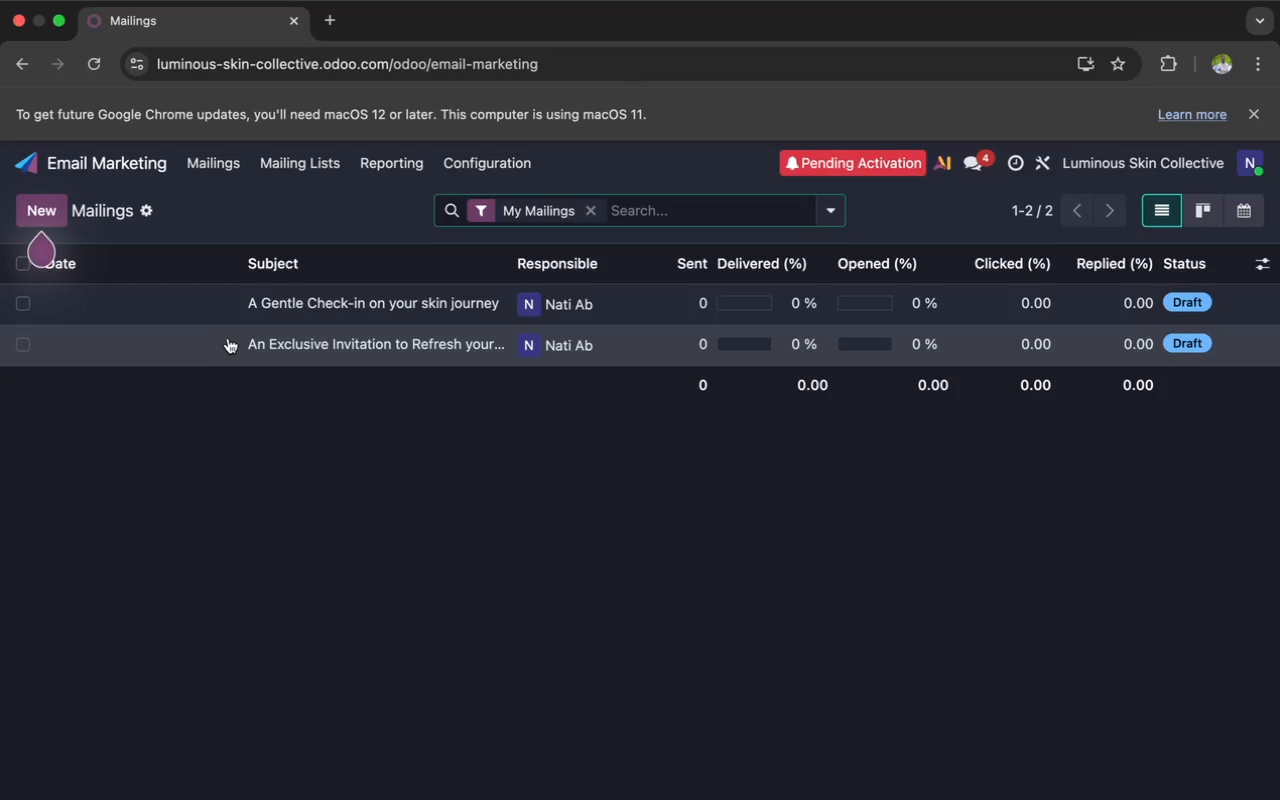 
wait(11.1)
 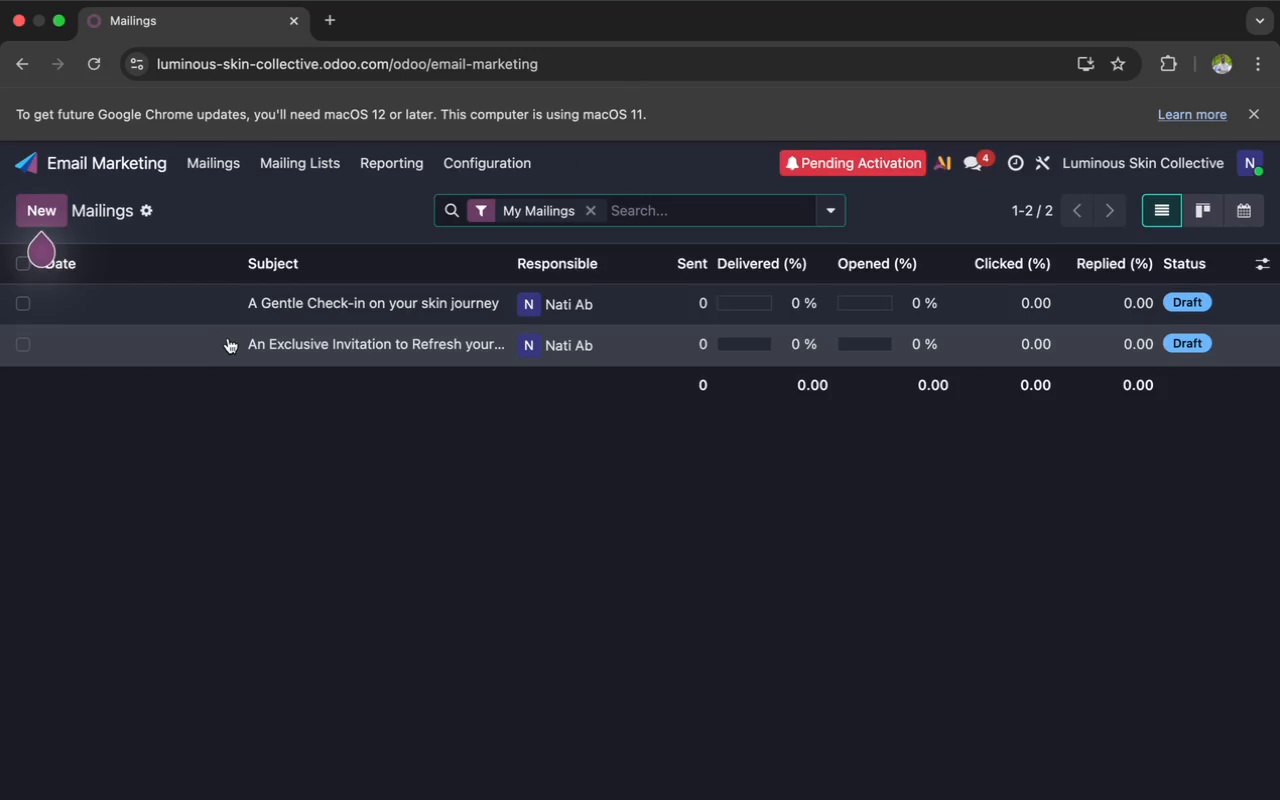 
left_click([242, 330])
 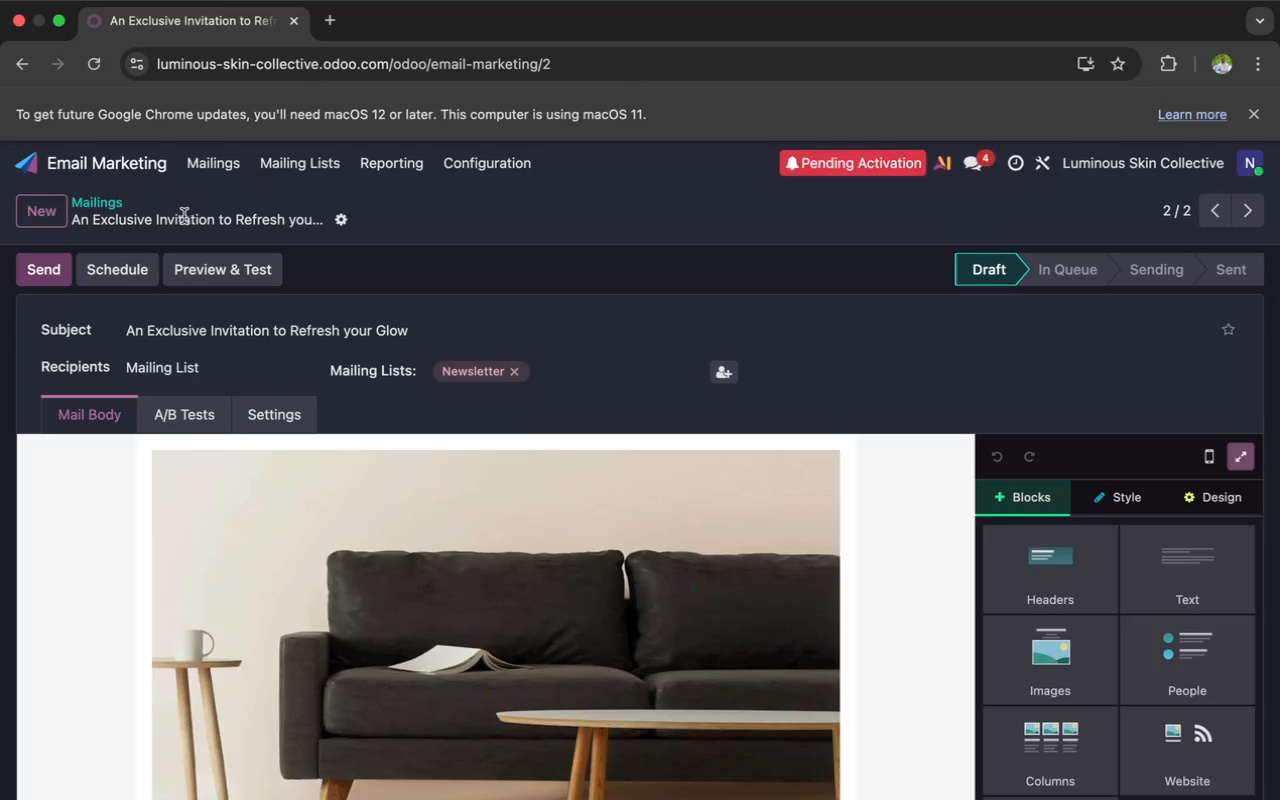 
left_click([104, 197])
 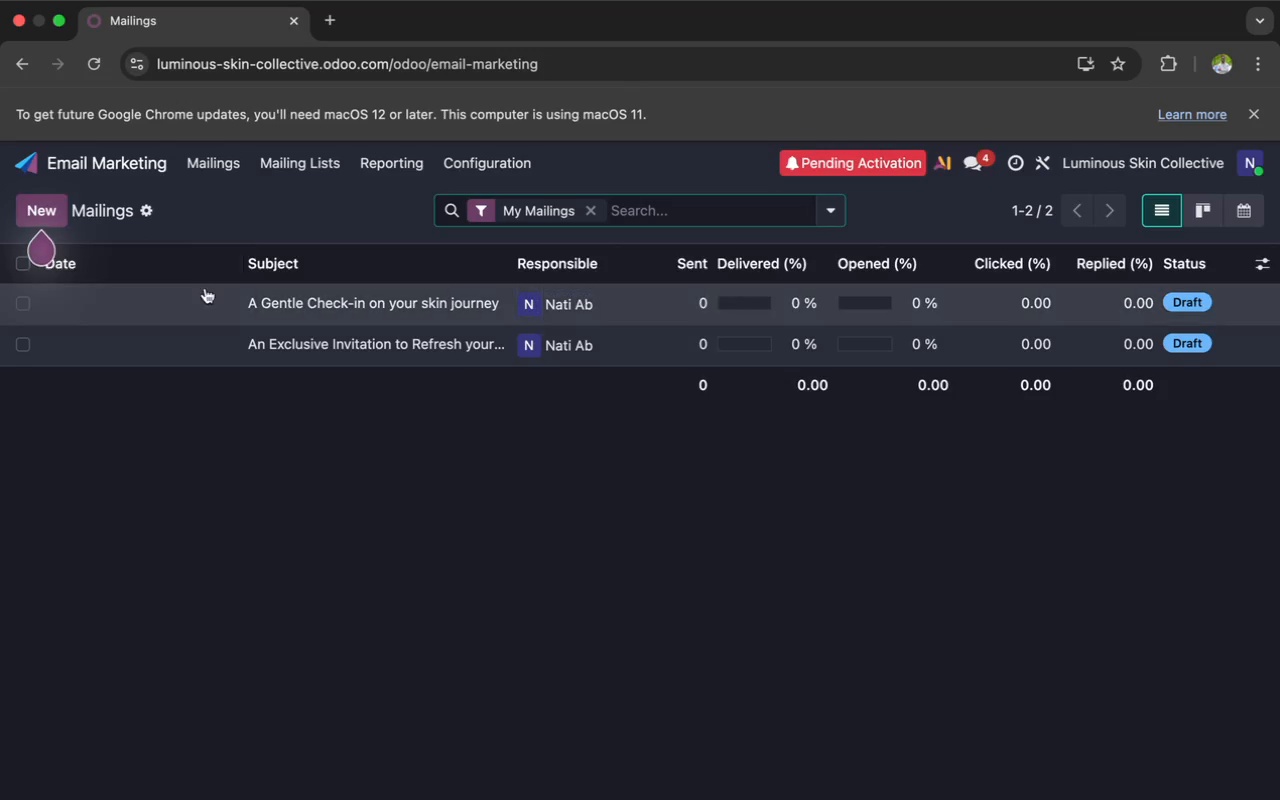 
left_click([210, 294])
 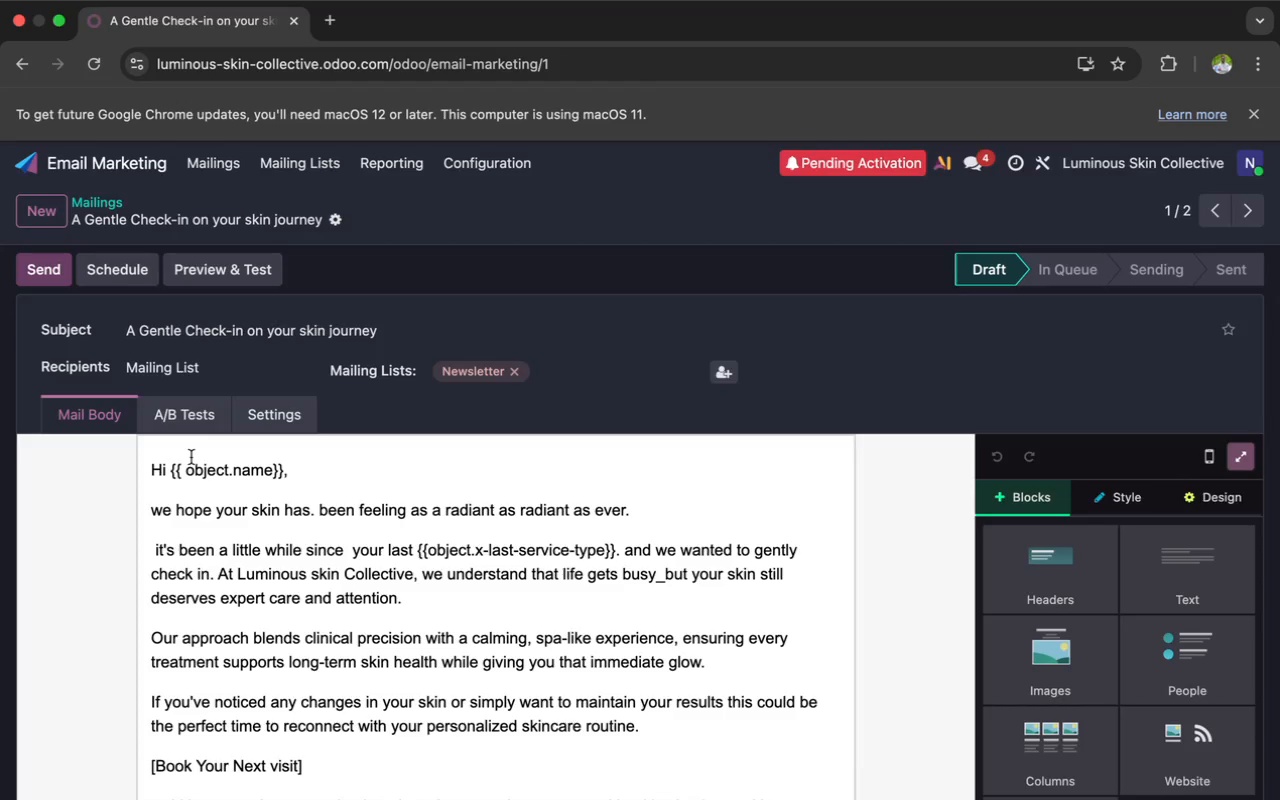 
wait(14.66)
 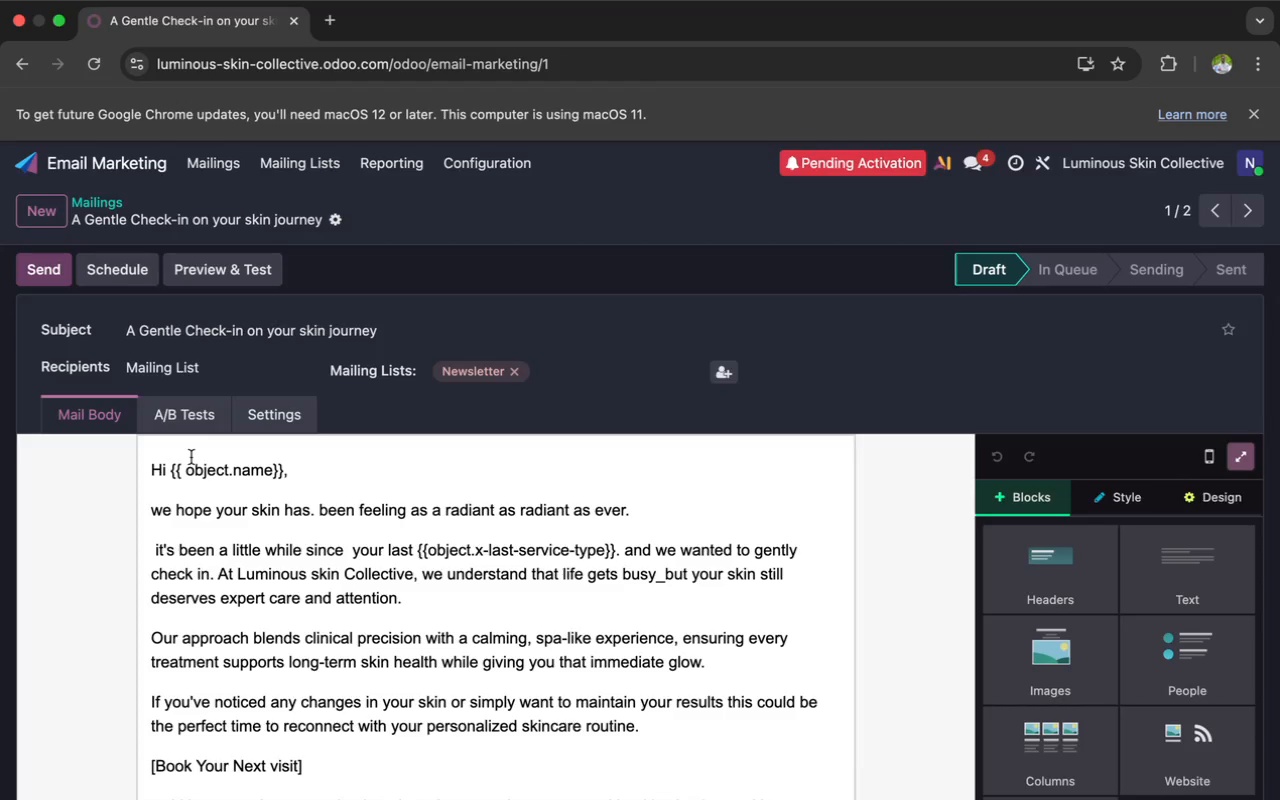 
mouse_move([1142, 602])
 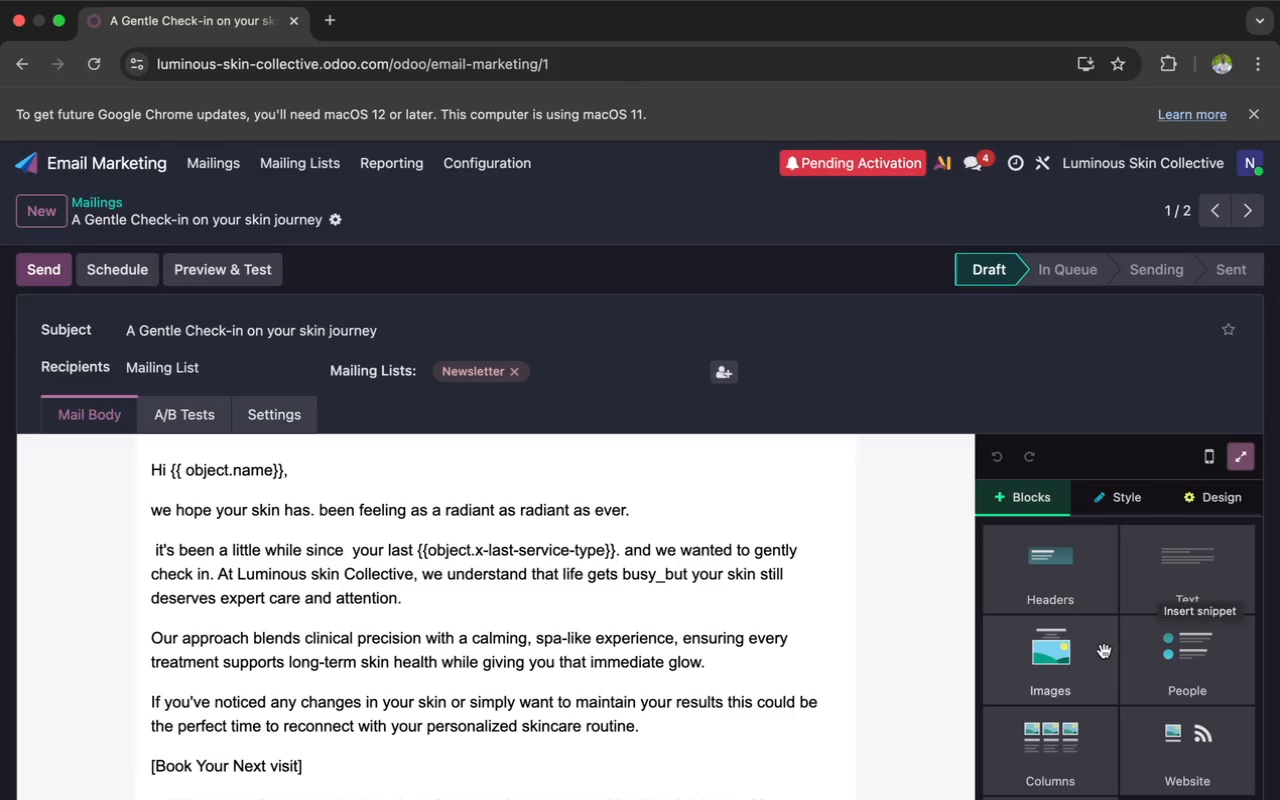 
scroll: coordinate [1104, 651], scroll_direction: down, amount: 12.0
 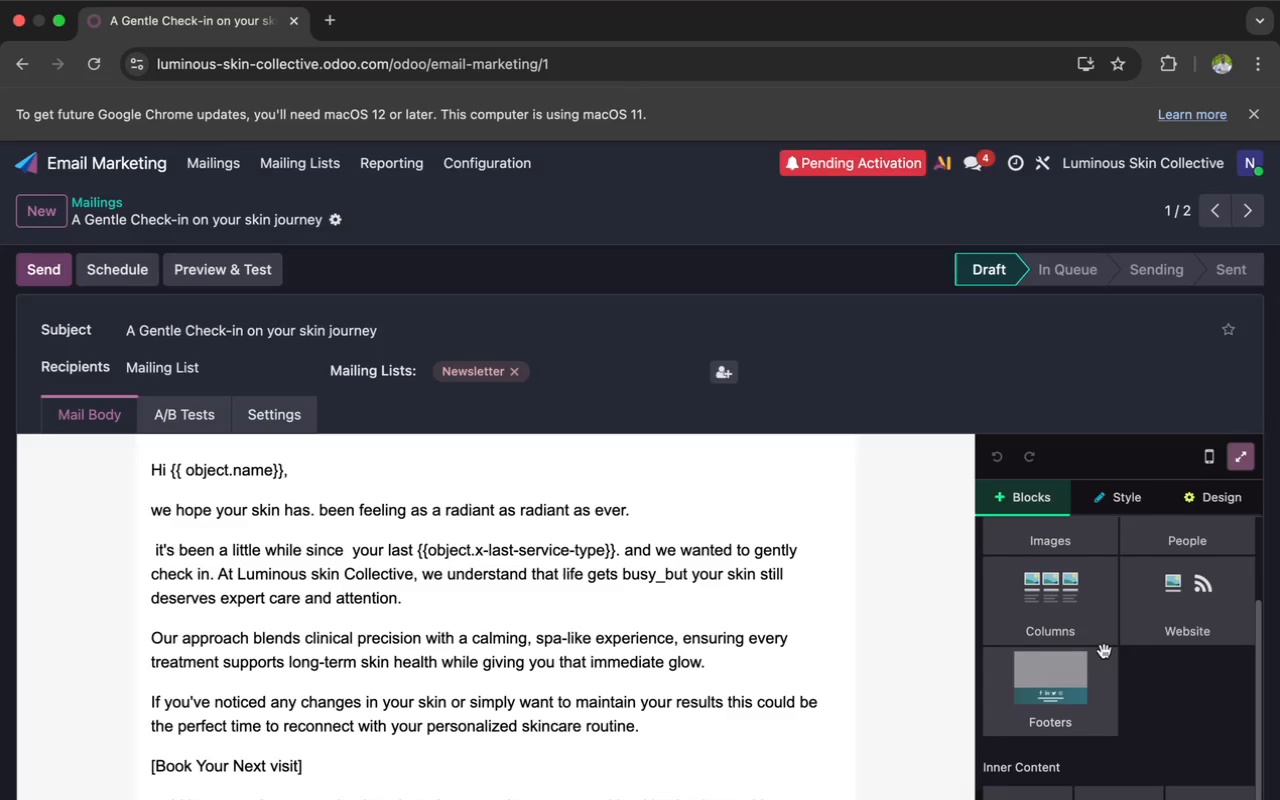 
scroll: coordinate [1104, 651], scroll_direction: up, amount: 14.0
 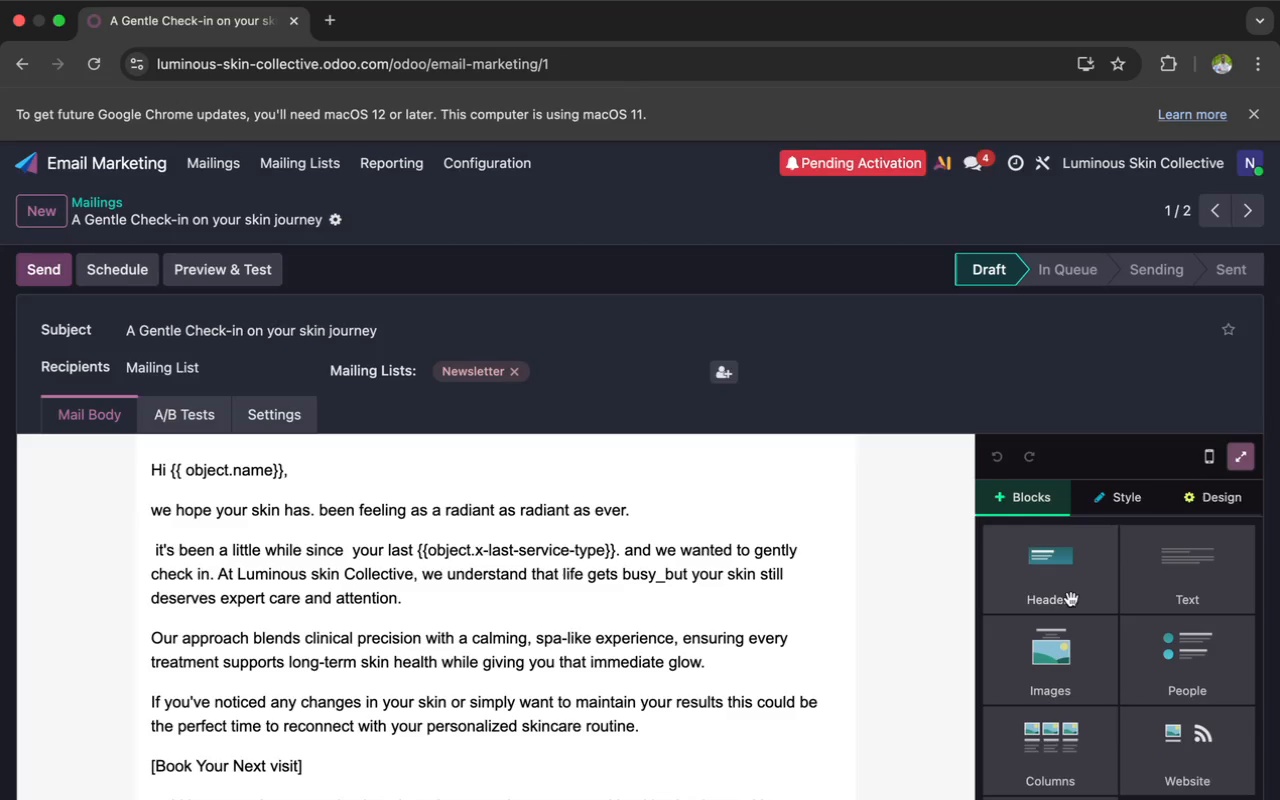 
left_click([1070, 597])
 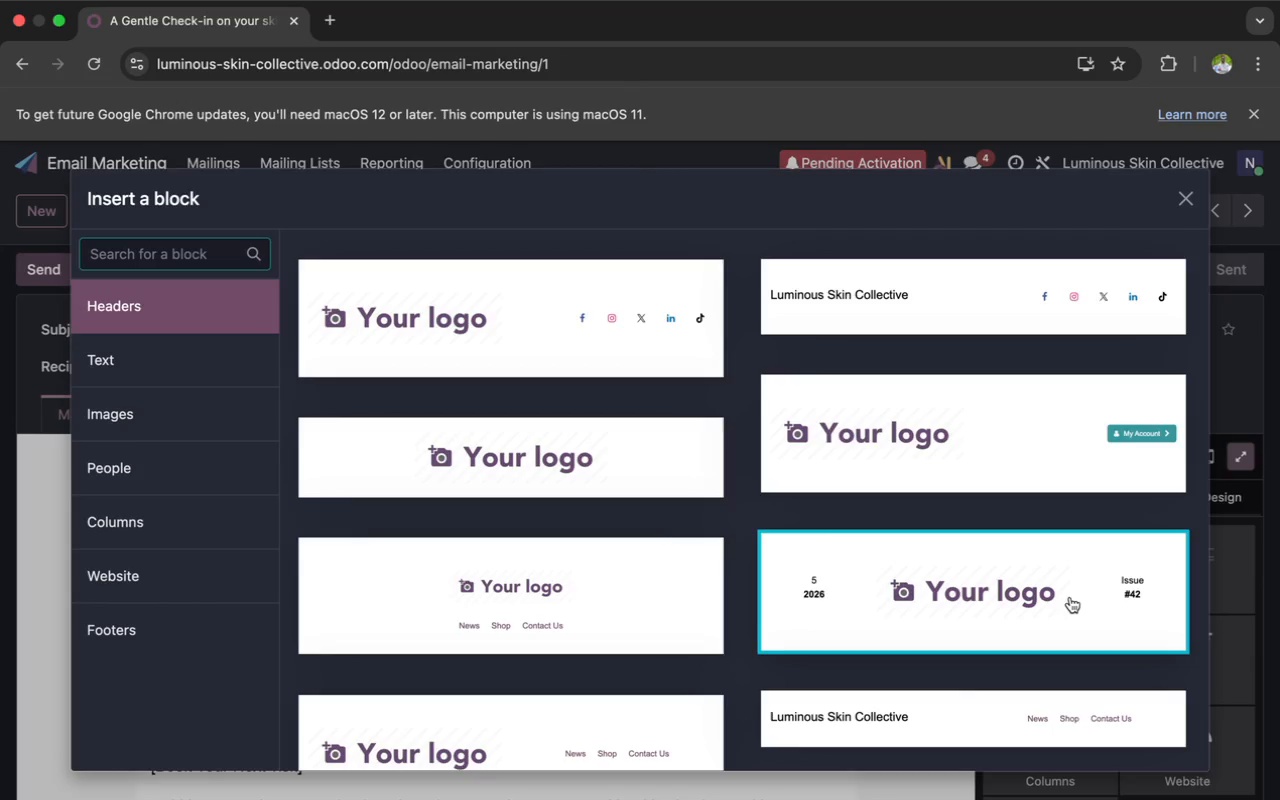 
wait(11.8)
 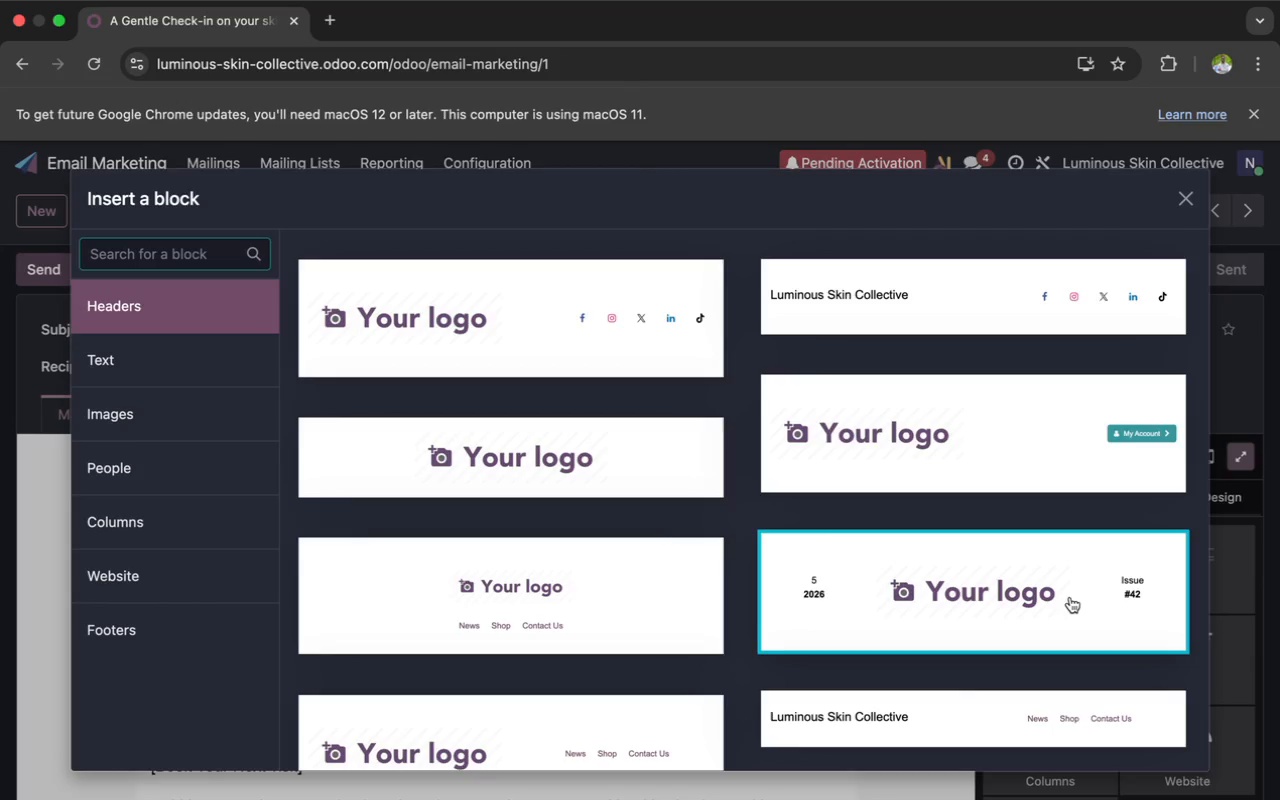 
left_click([569, 328])
 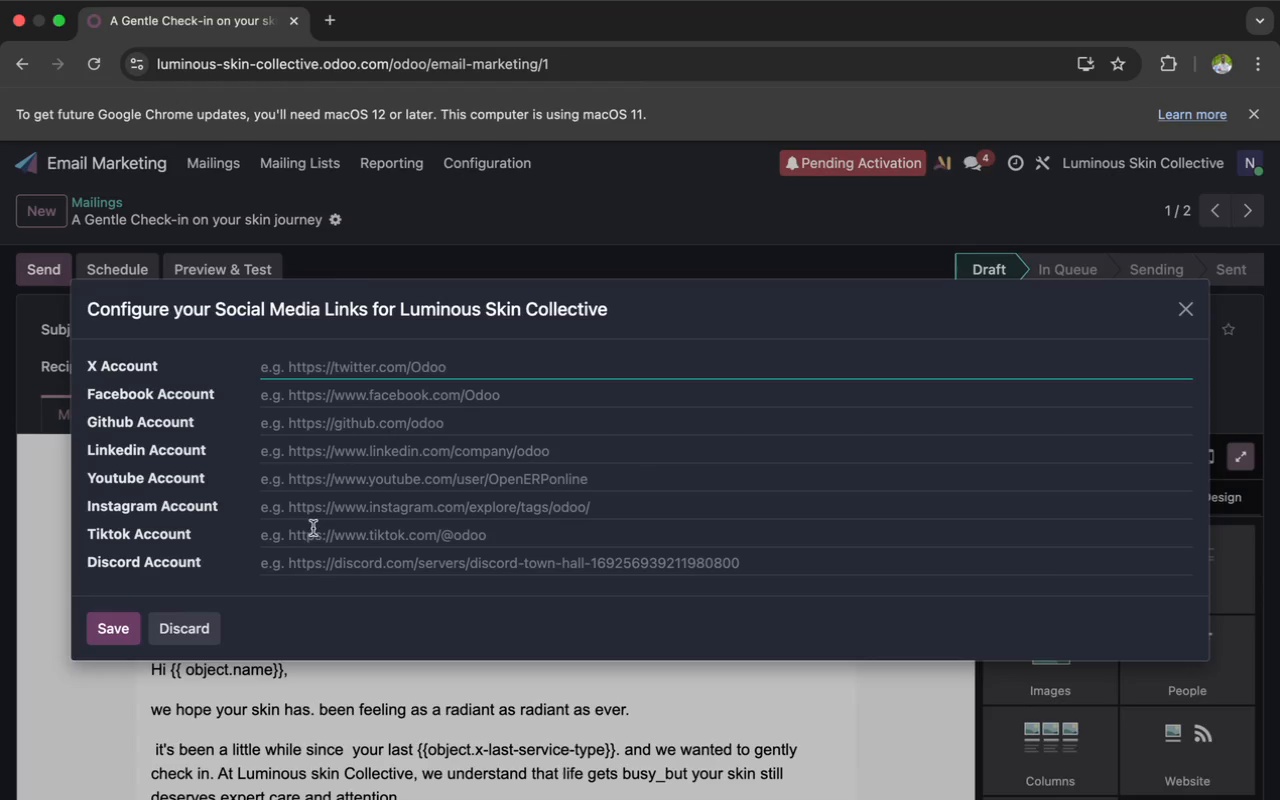 
left_click([194, 625])
 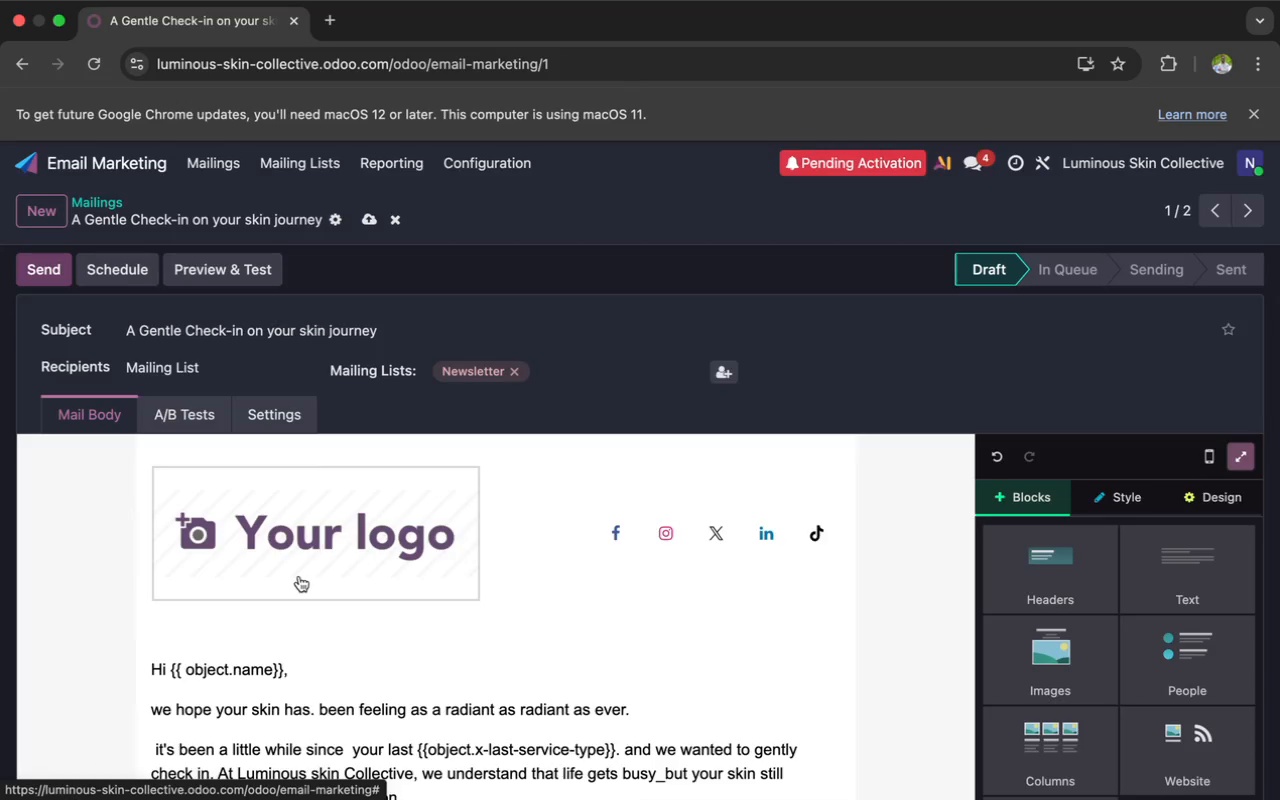 
double_click([298, 576])
 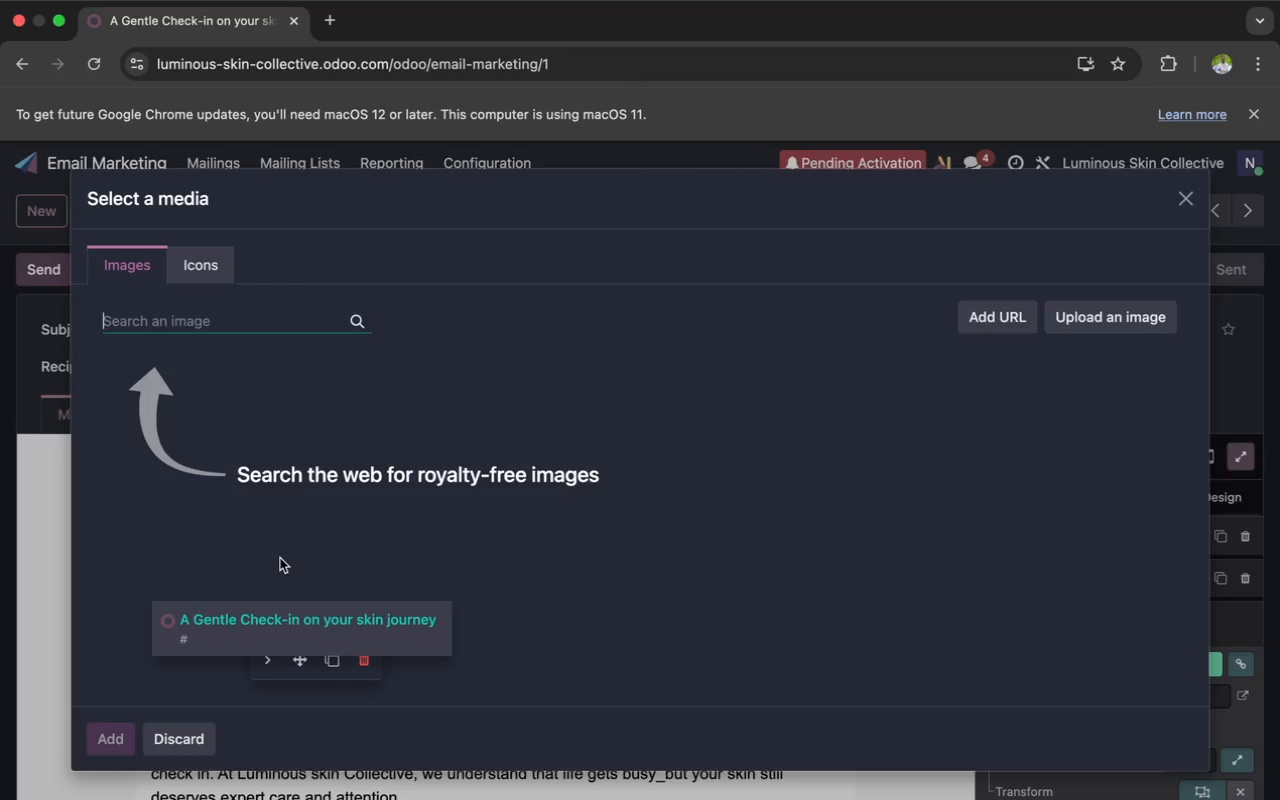 
wait(28.01)
 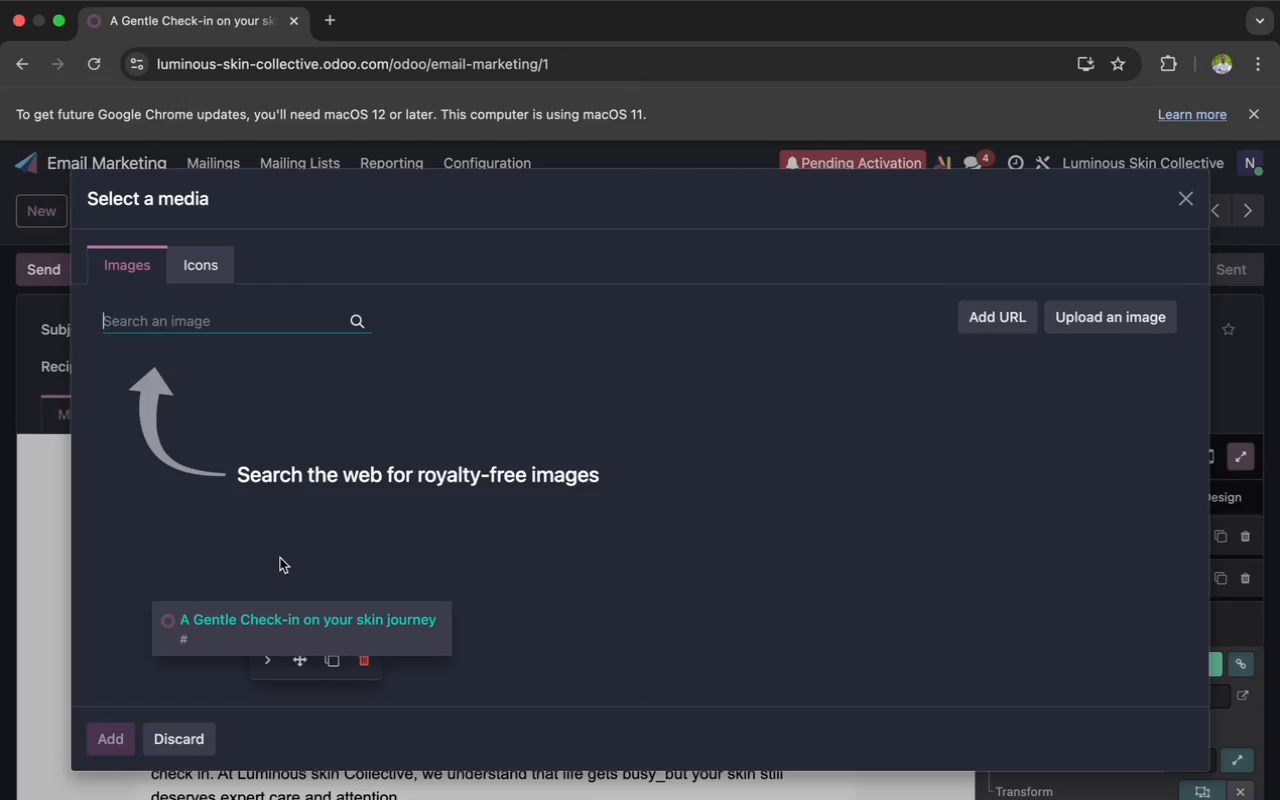 
key(Quote)
 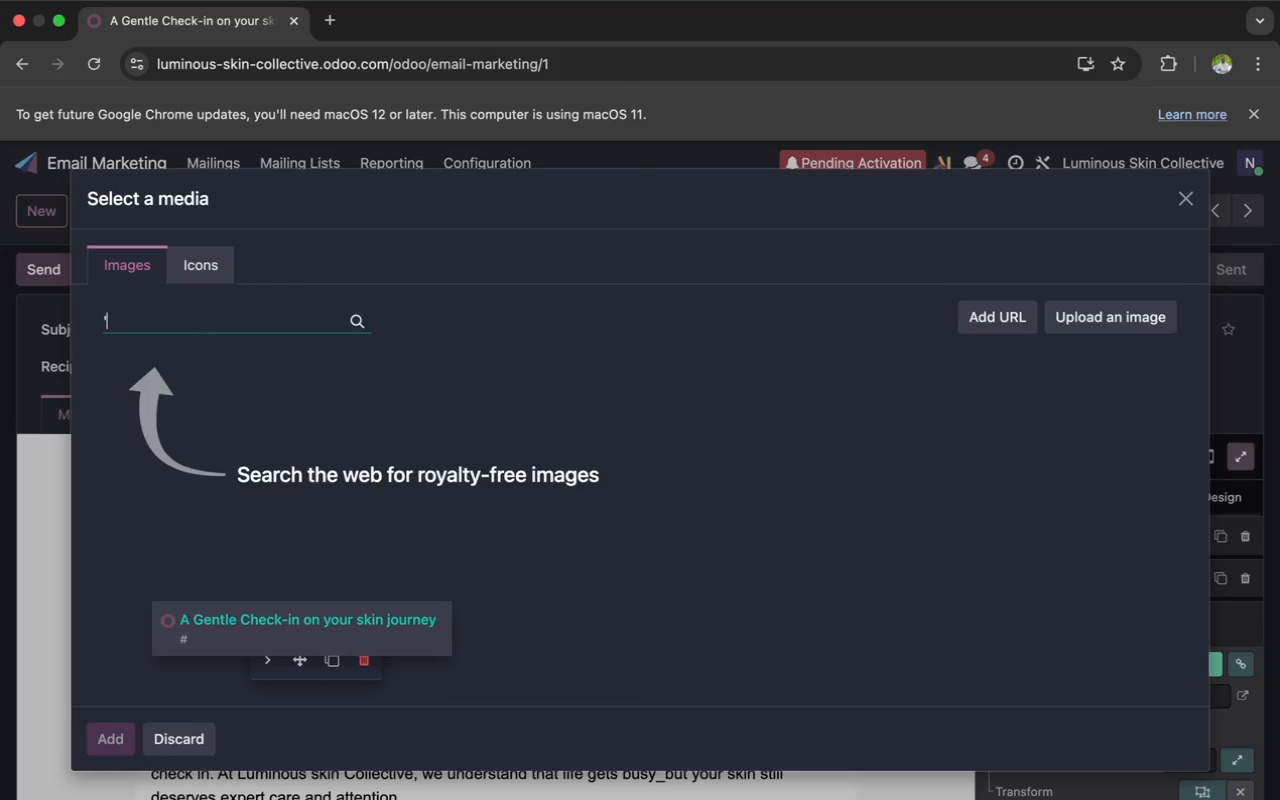 
key(Shift+ShiftRight)
 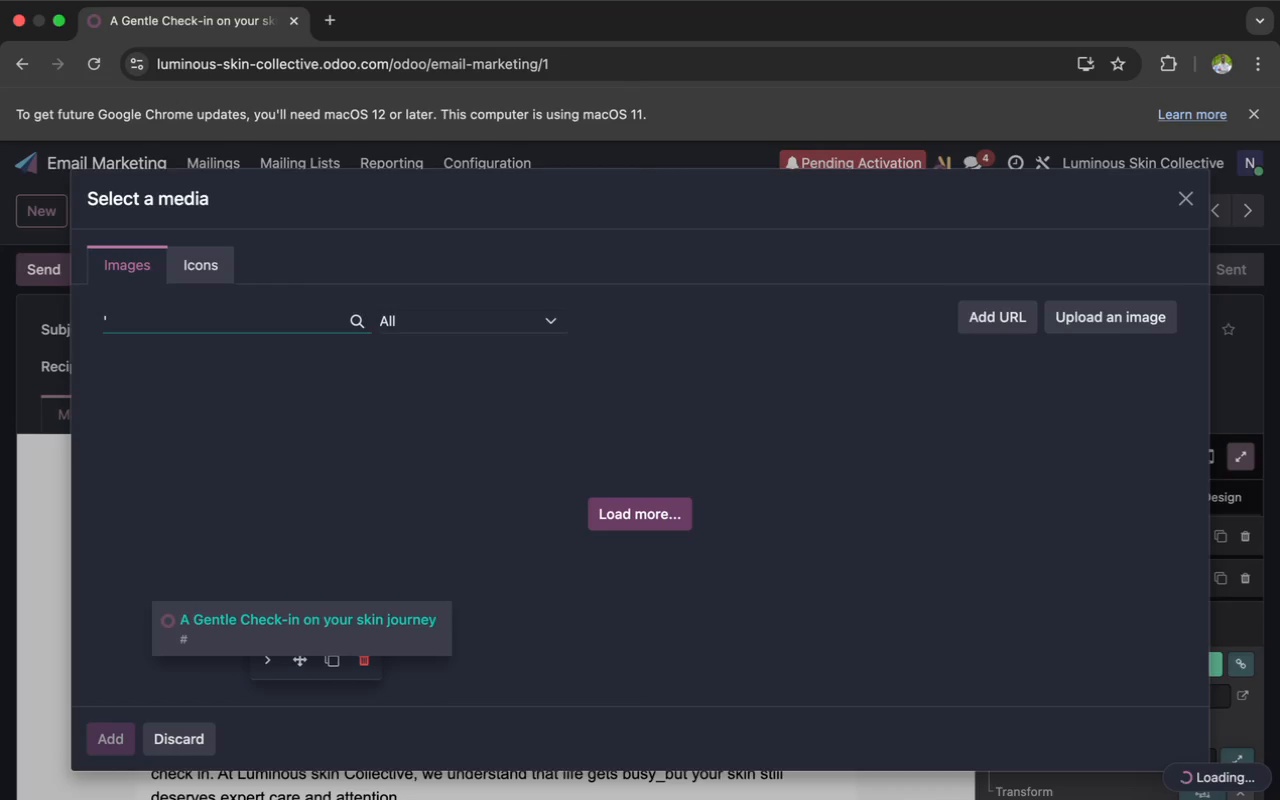 
key(Backspace)
 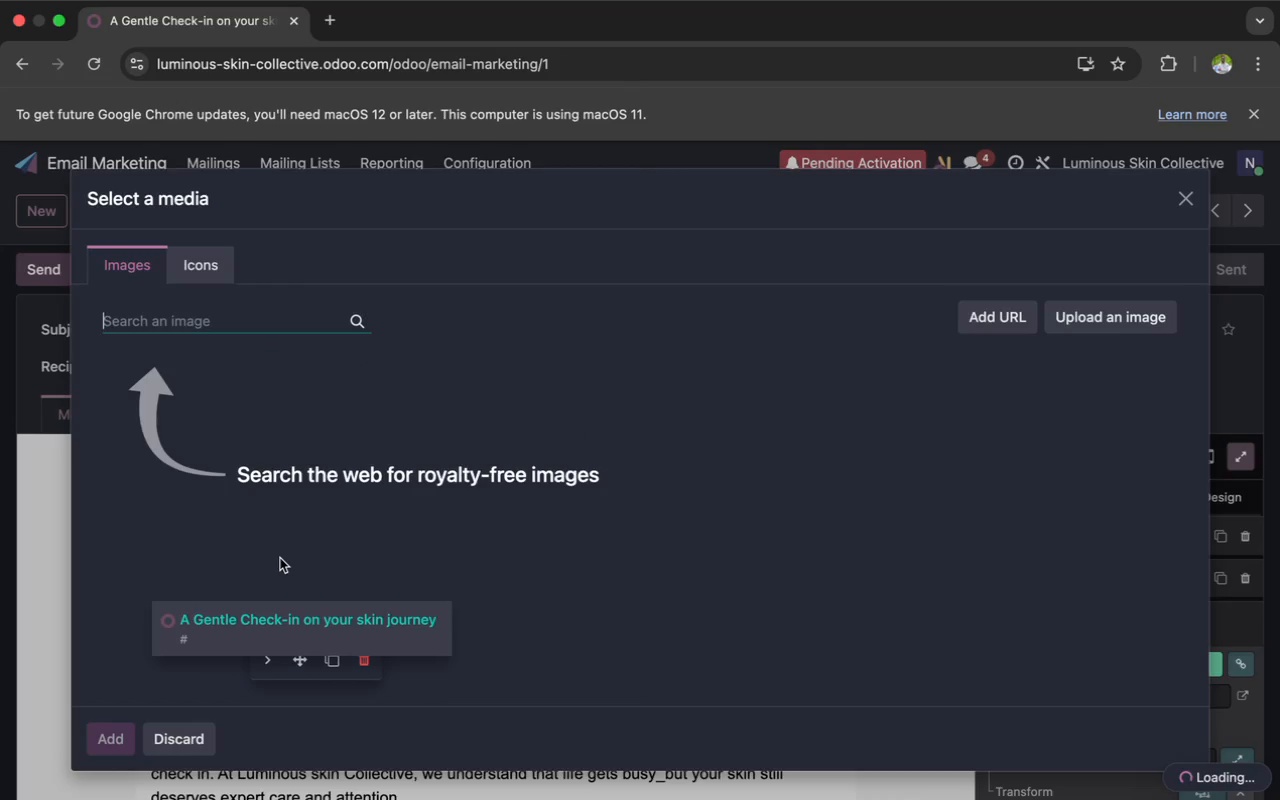 
wait(9.08)
 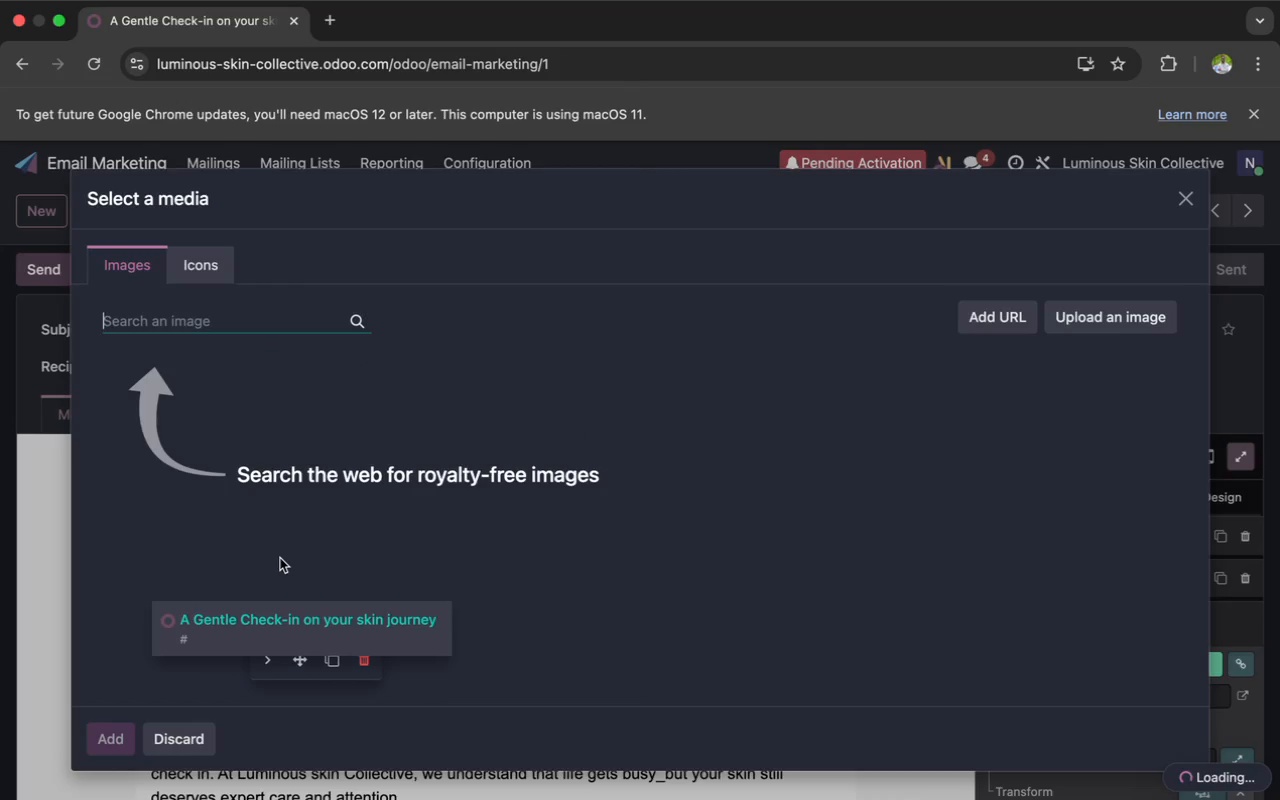 
type(mi)
 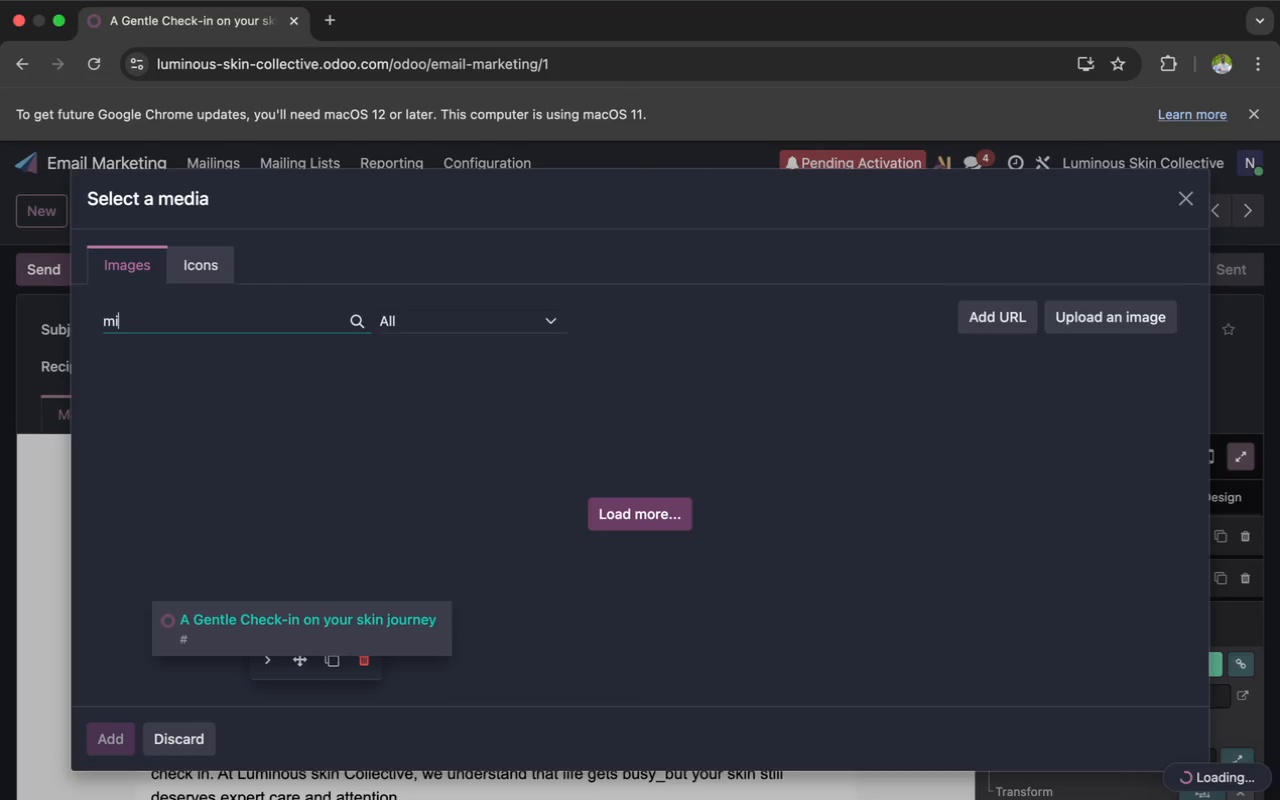 
type(ni)
 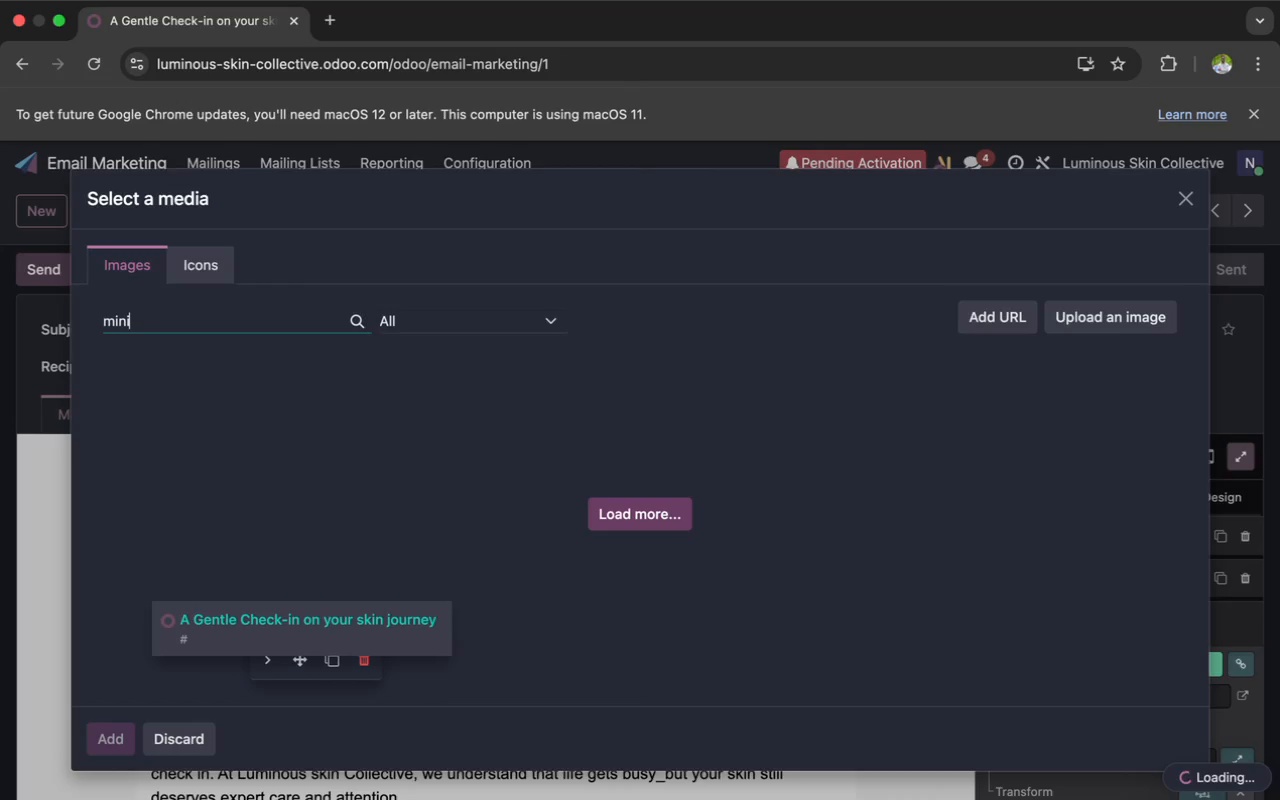 
wait(5.84)
 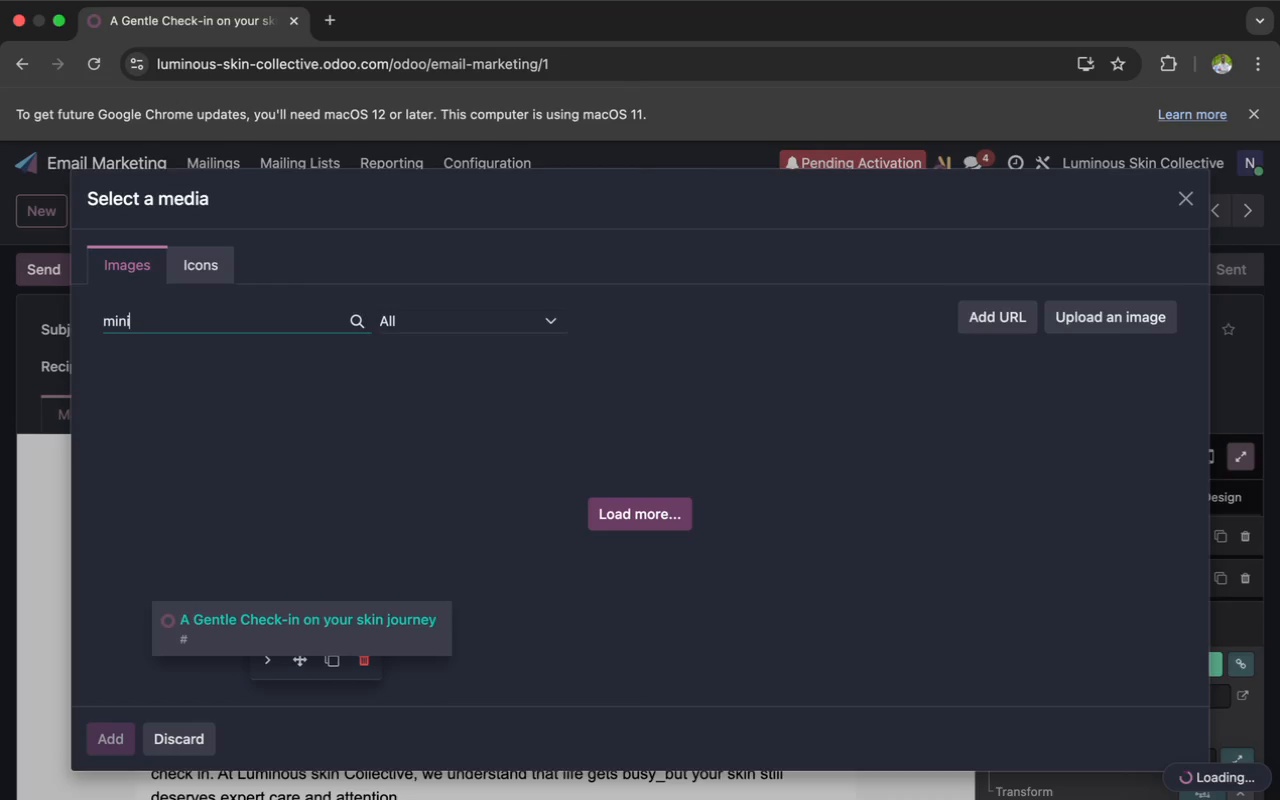 
type(ma)
 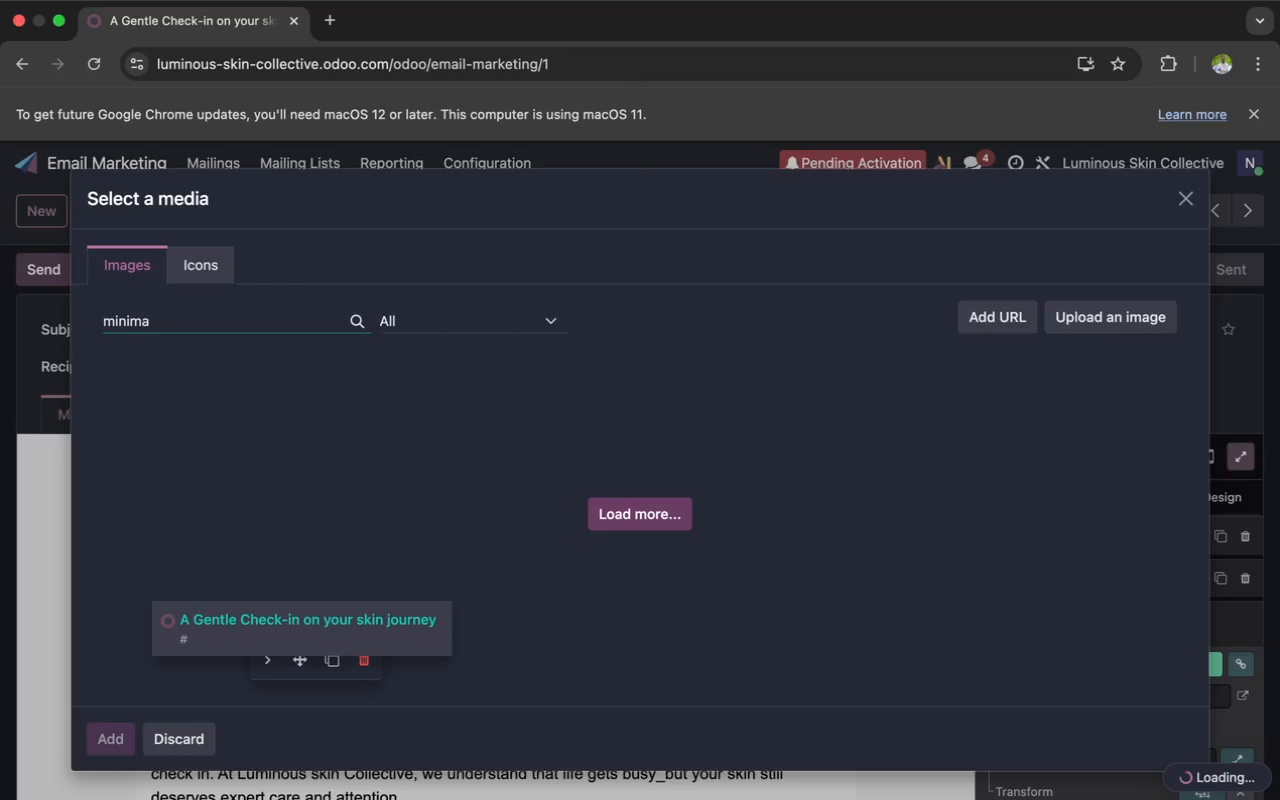 
wait(5.18)
 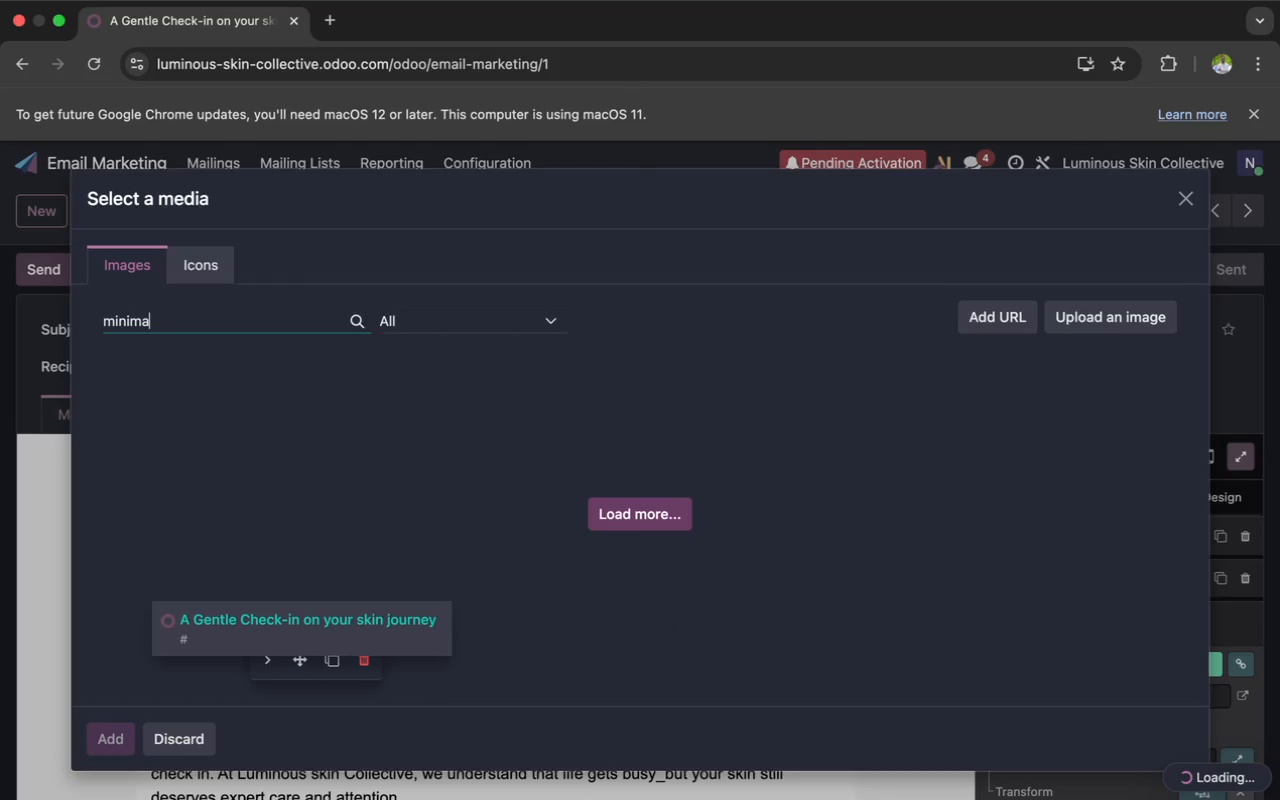 
key(L)
 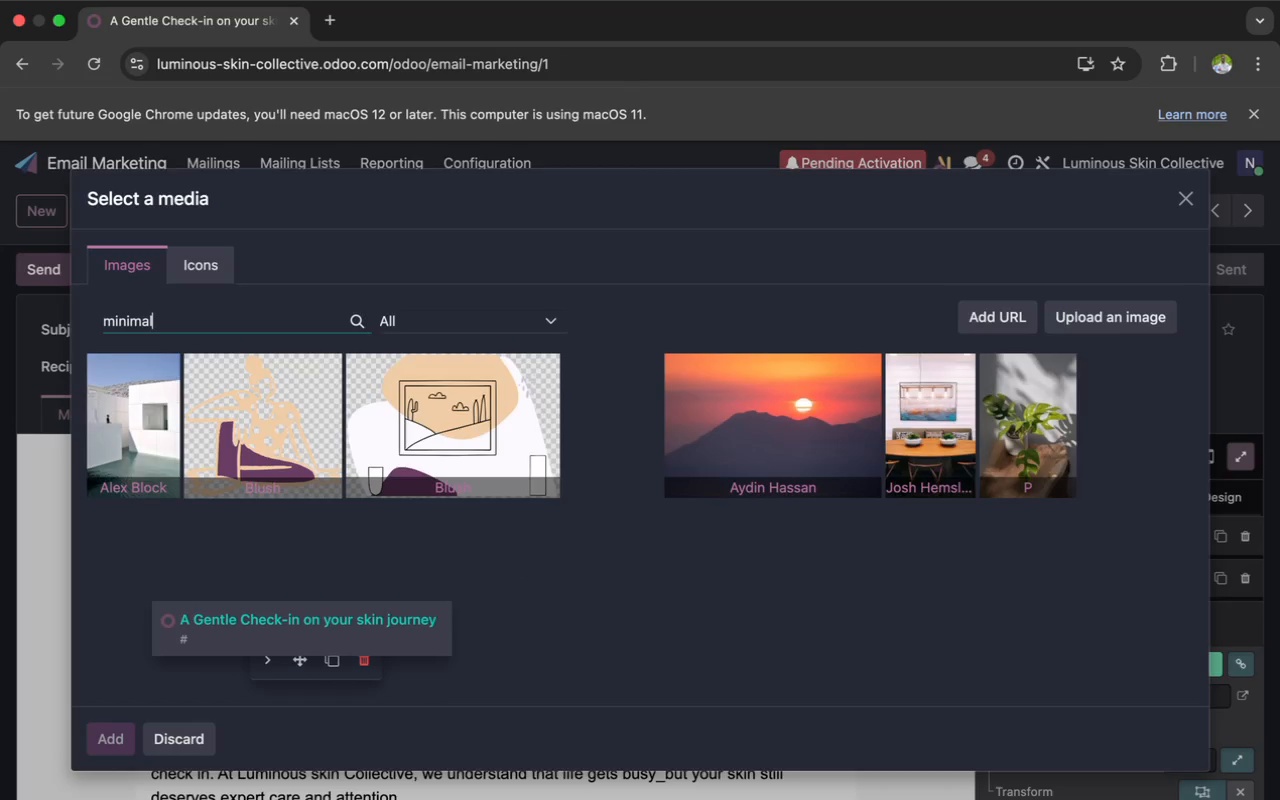 
wait(9.1)
 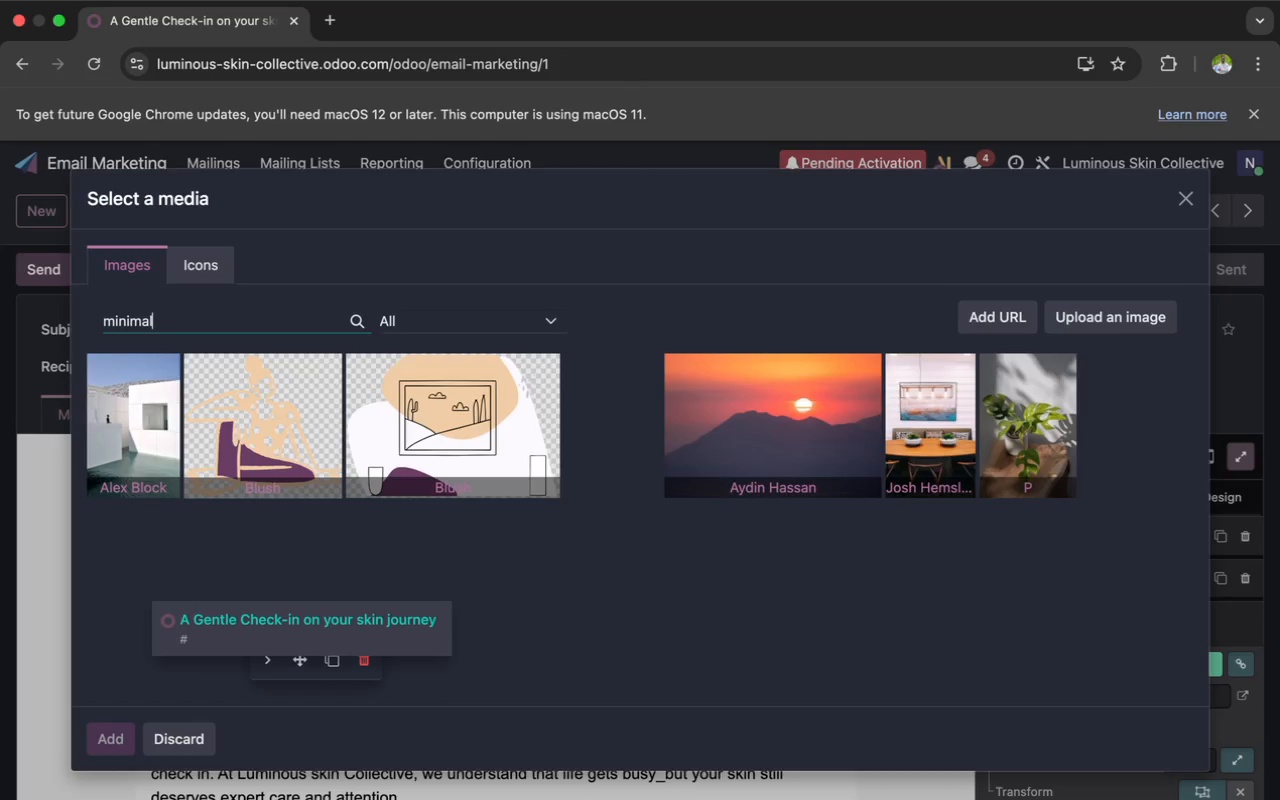 
type( iu)
key(Backspace)
key(Backspace)
type(liu)
key(Backspace)
key(Backspace)
type(u)
 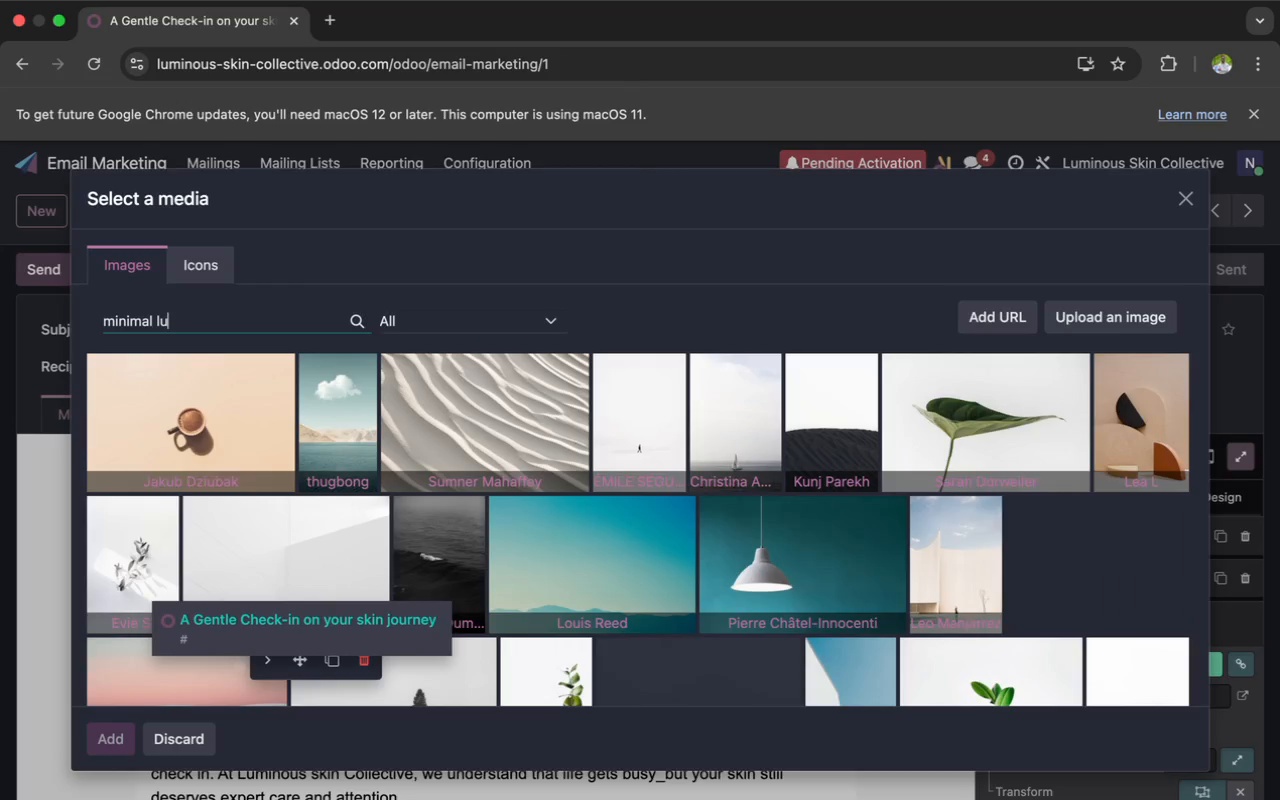 
wait(10.89)
 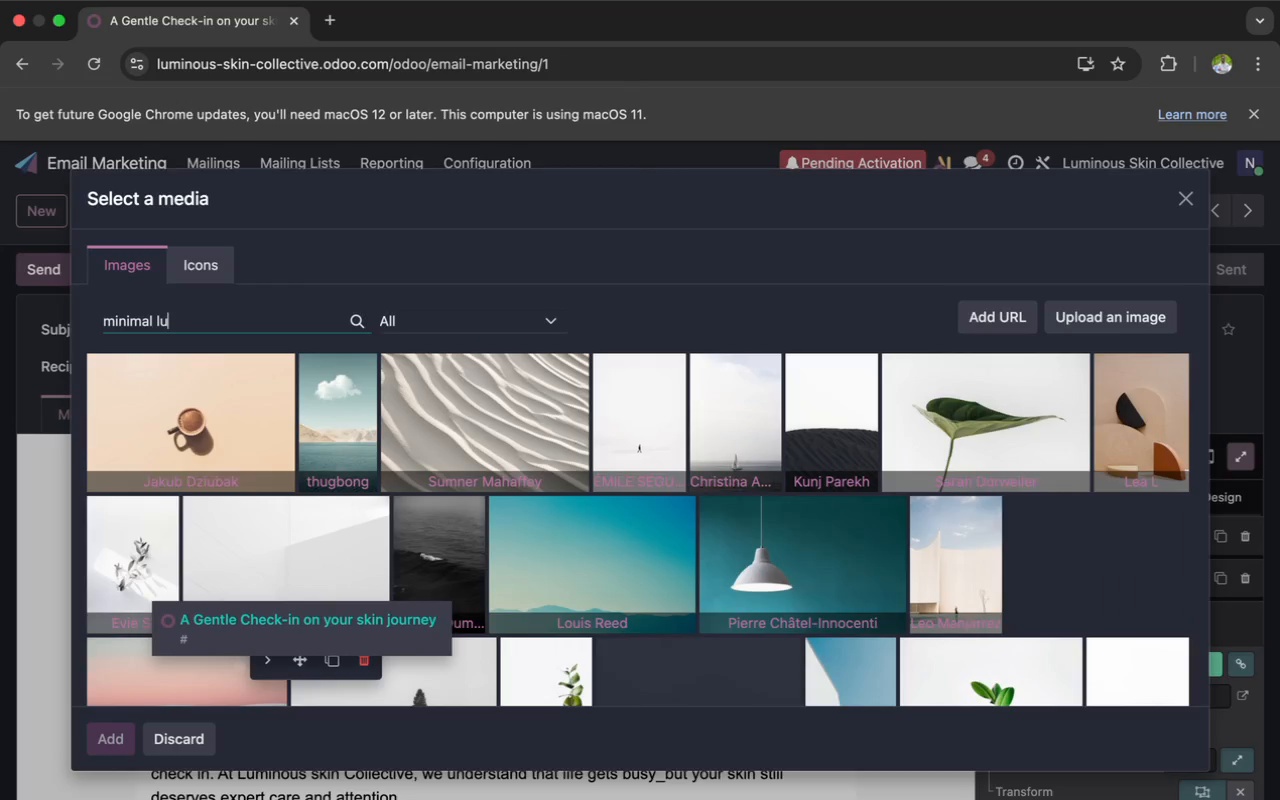 
type(xu)
 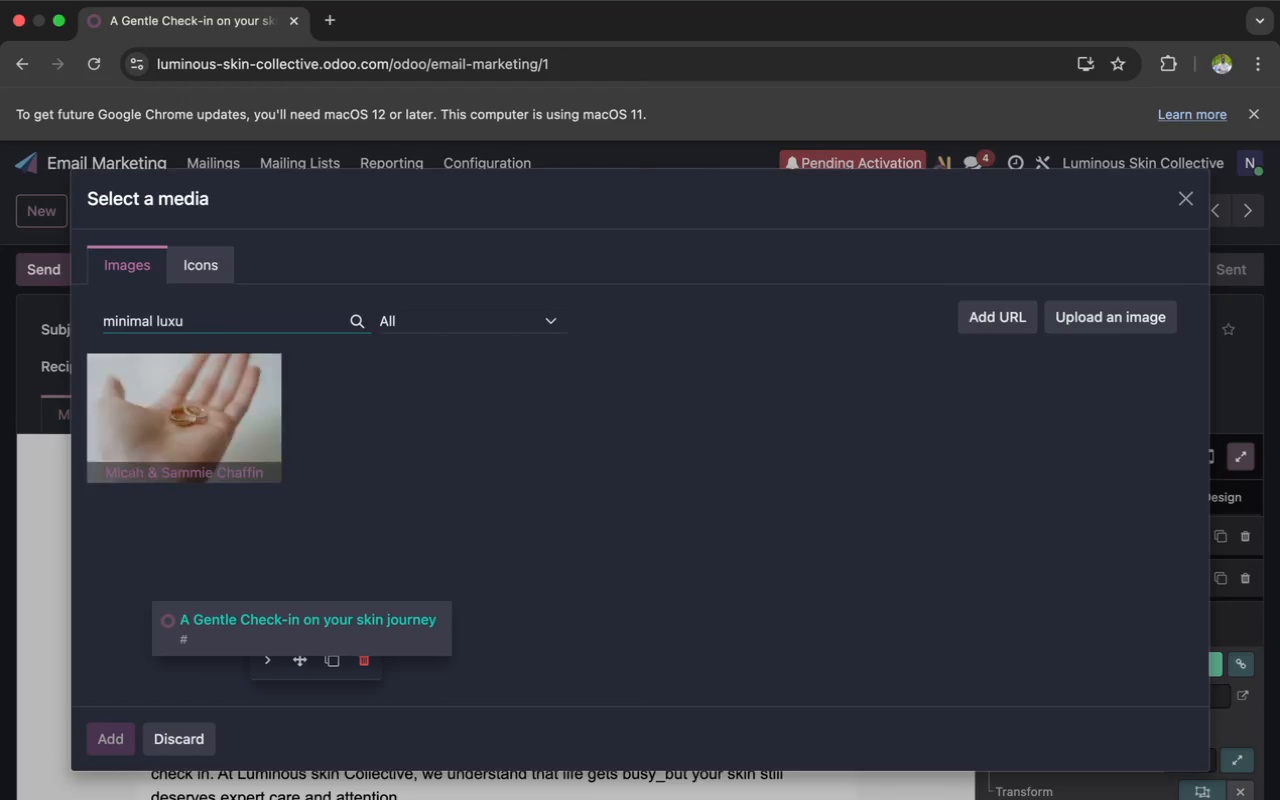 
type(ry)
 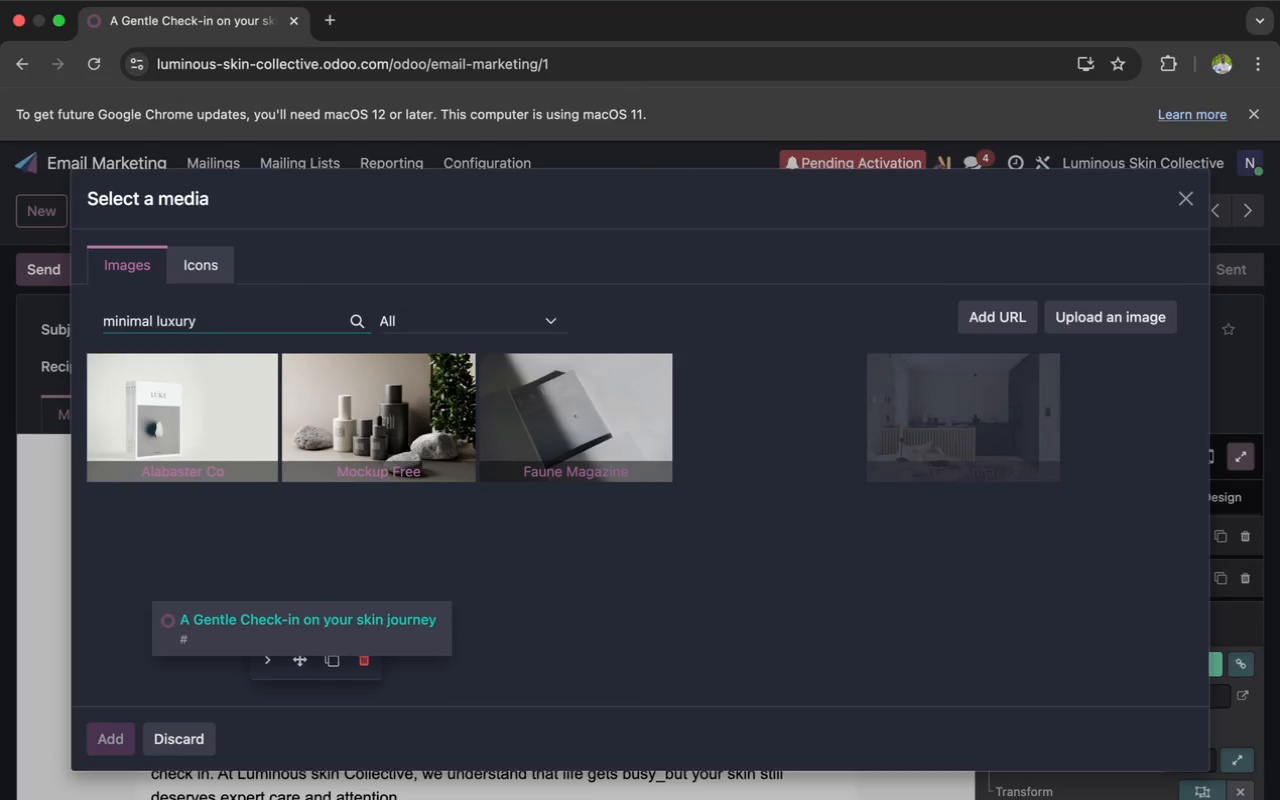 
type( skin)
 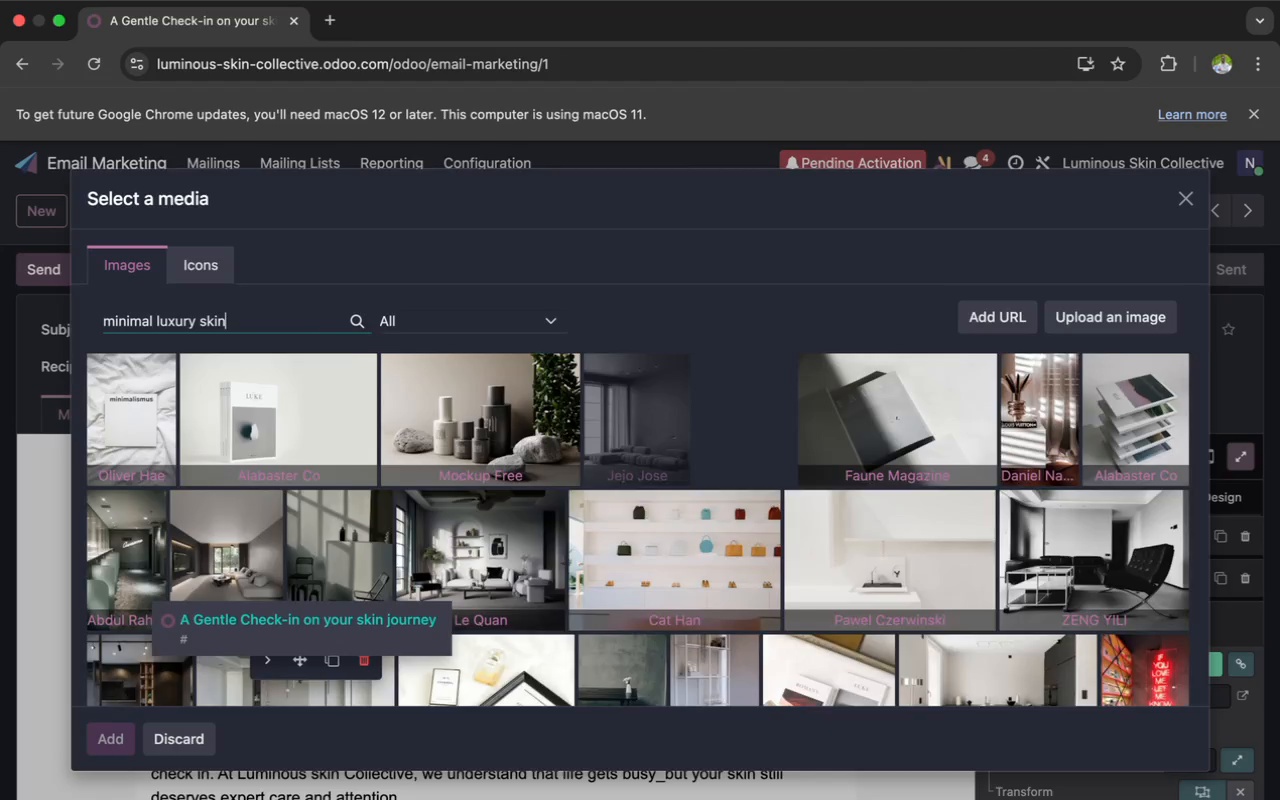 
type(care)
 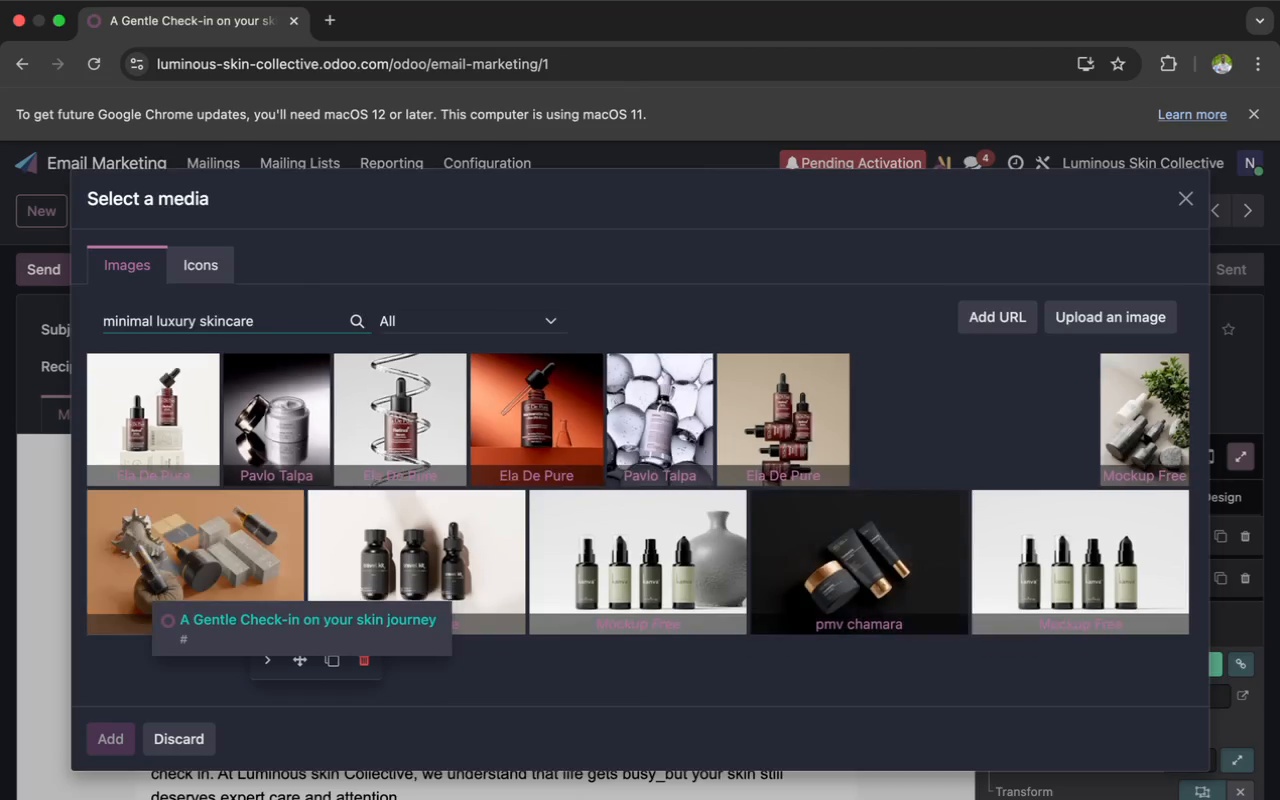 
wait(5.91)
 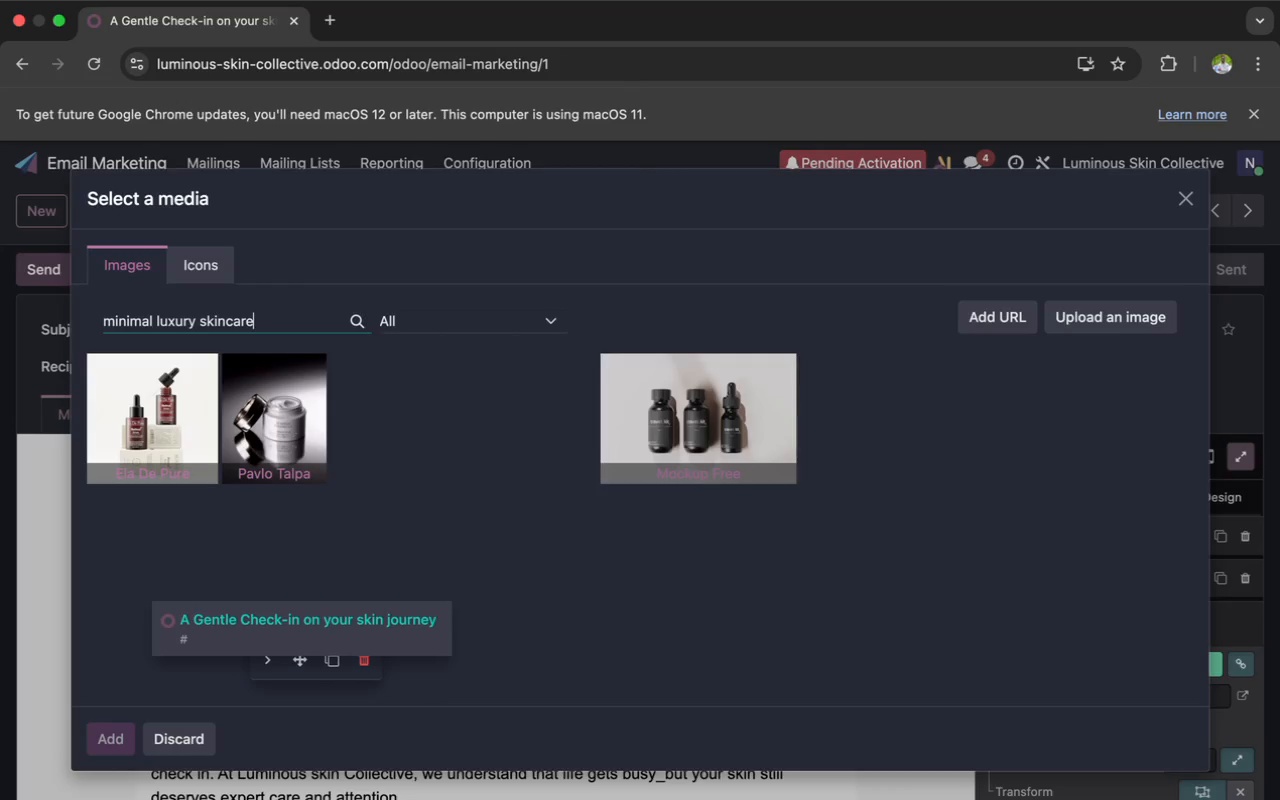 
type( logo)
 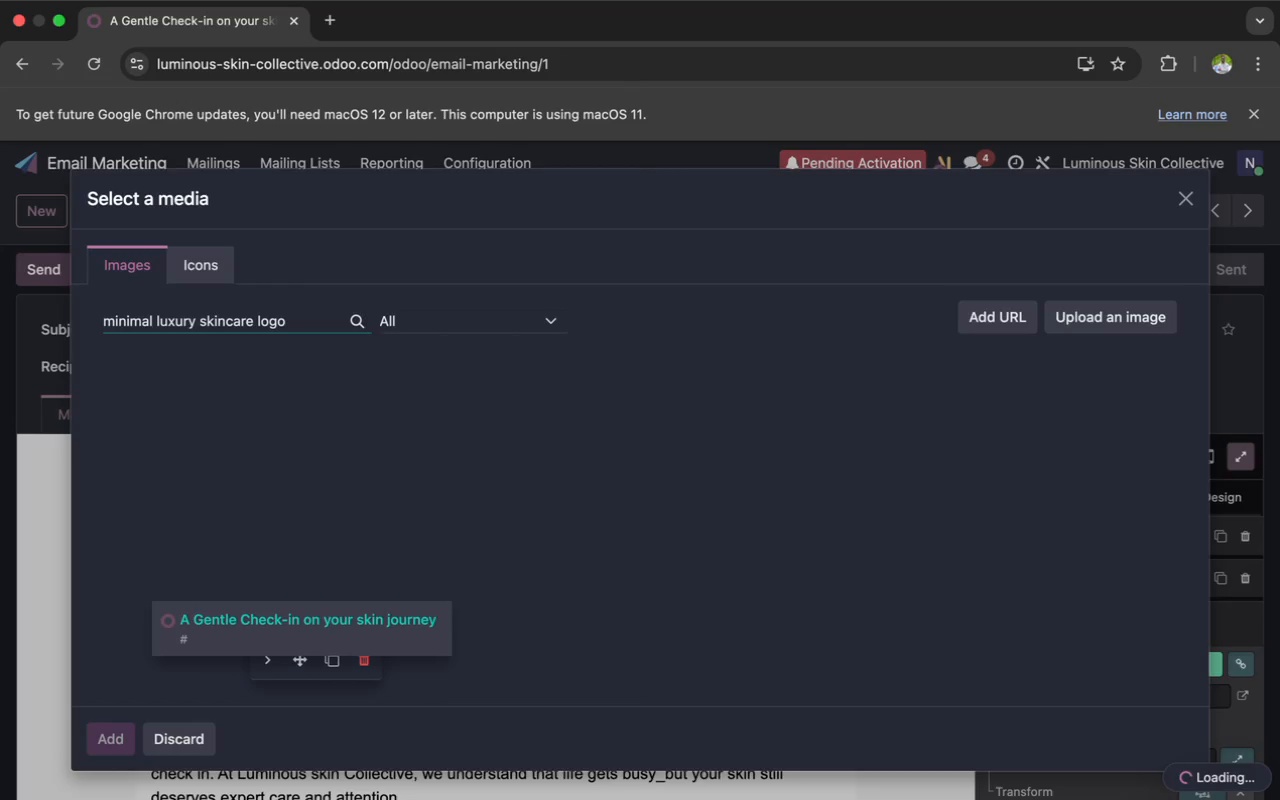 
wait(10.11)
 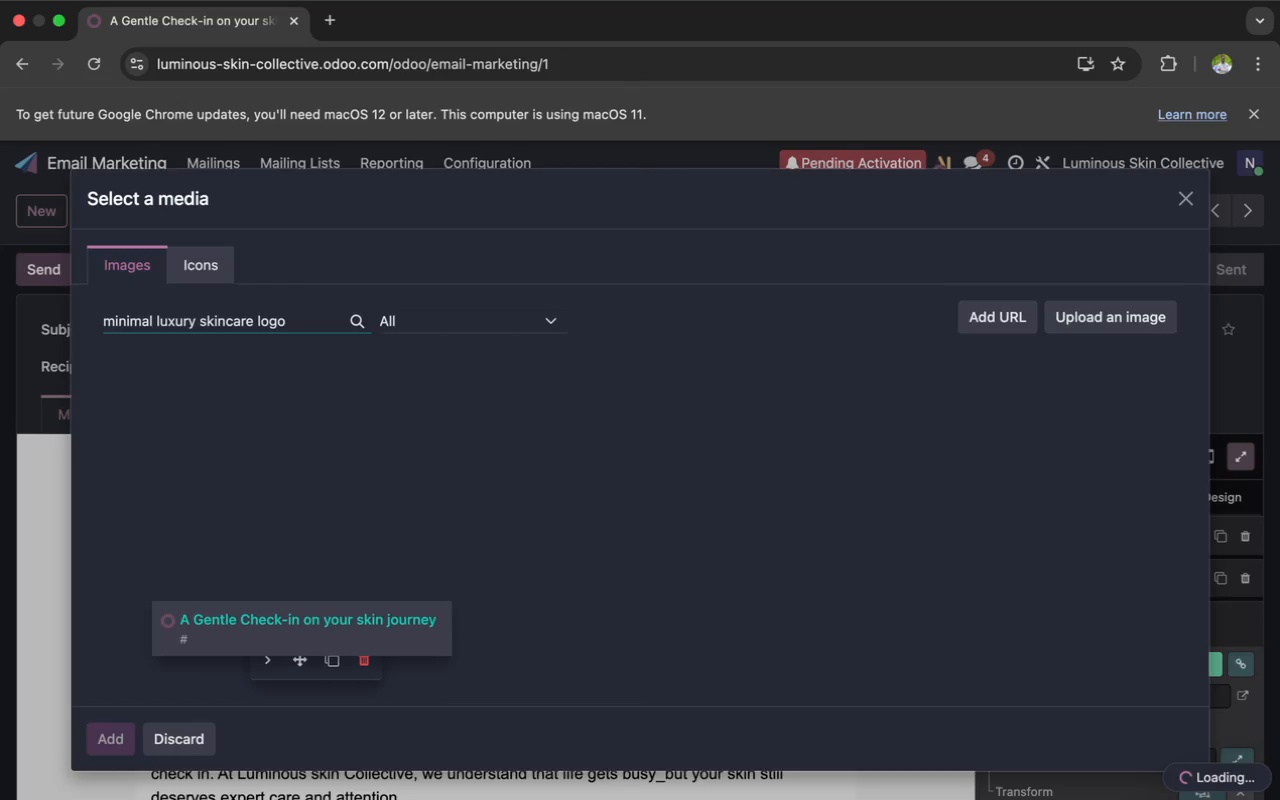 
type( gol)
 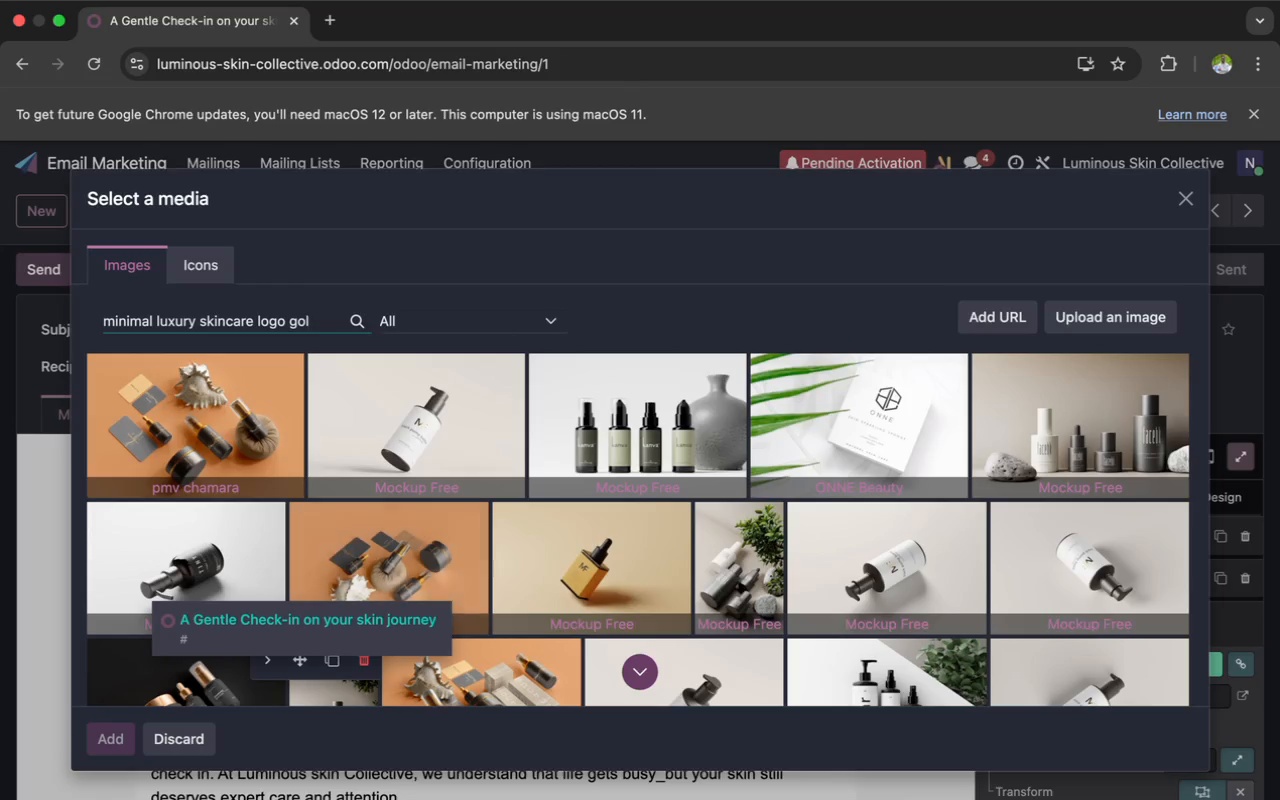 
key(D)
 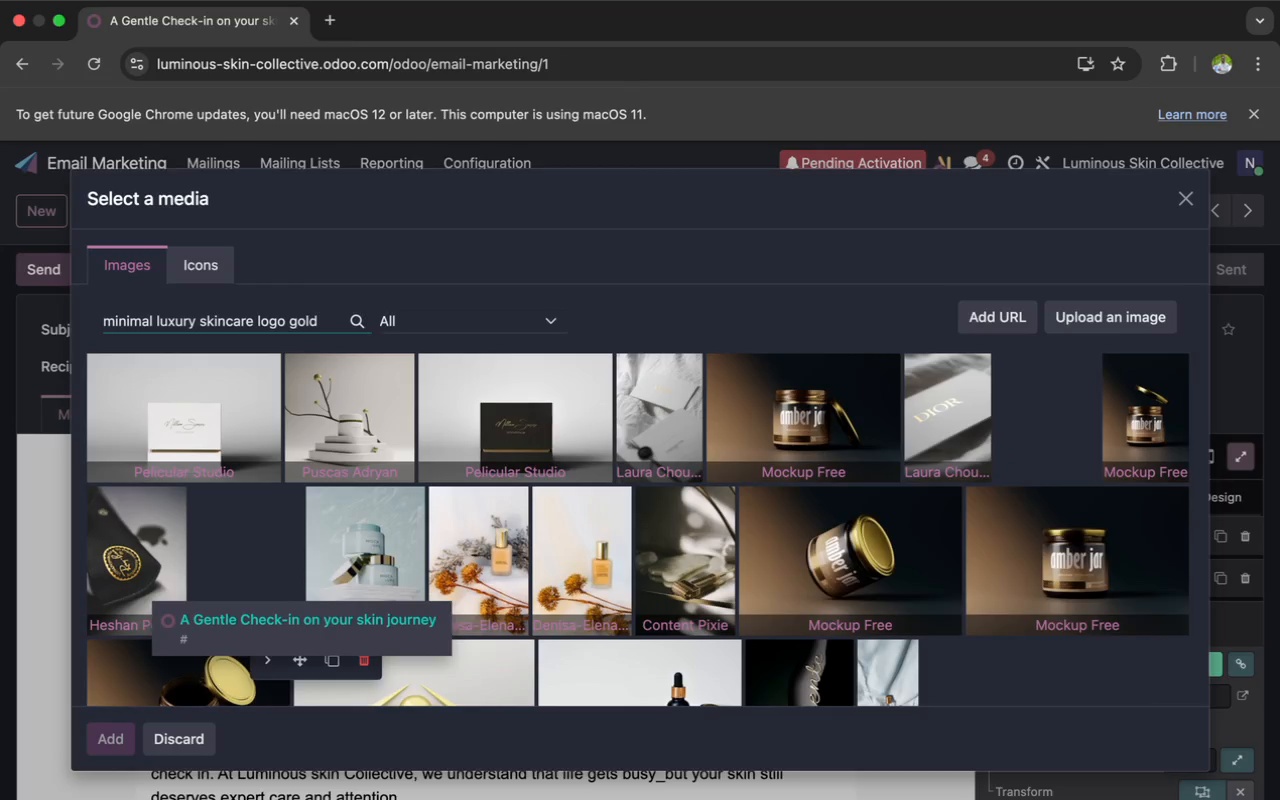 
wait(17.75)
 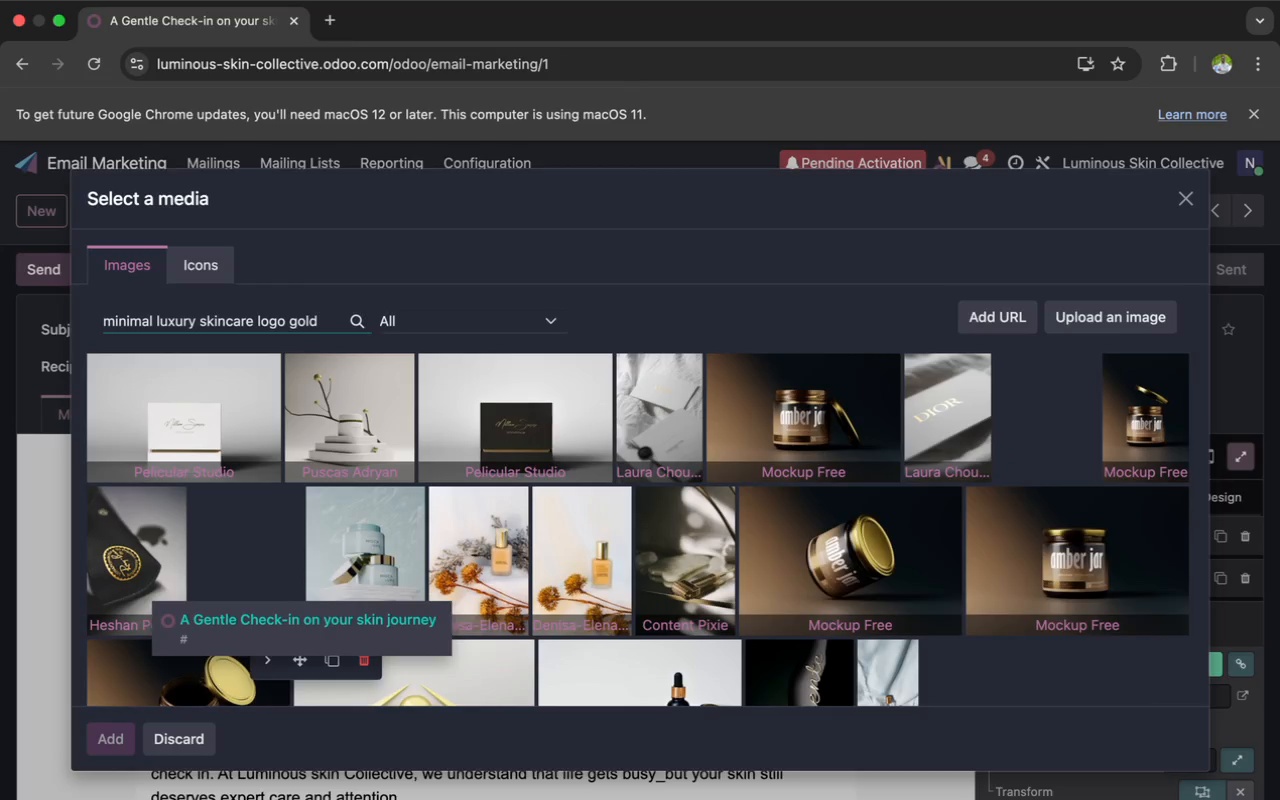 
hold_key(key=ShiftRight, duration=0.34)
 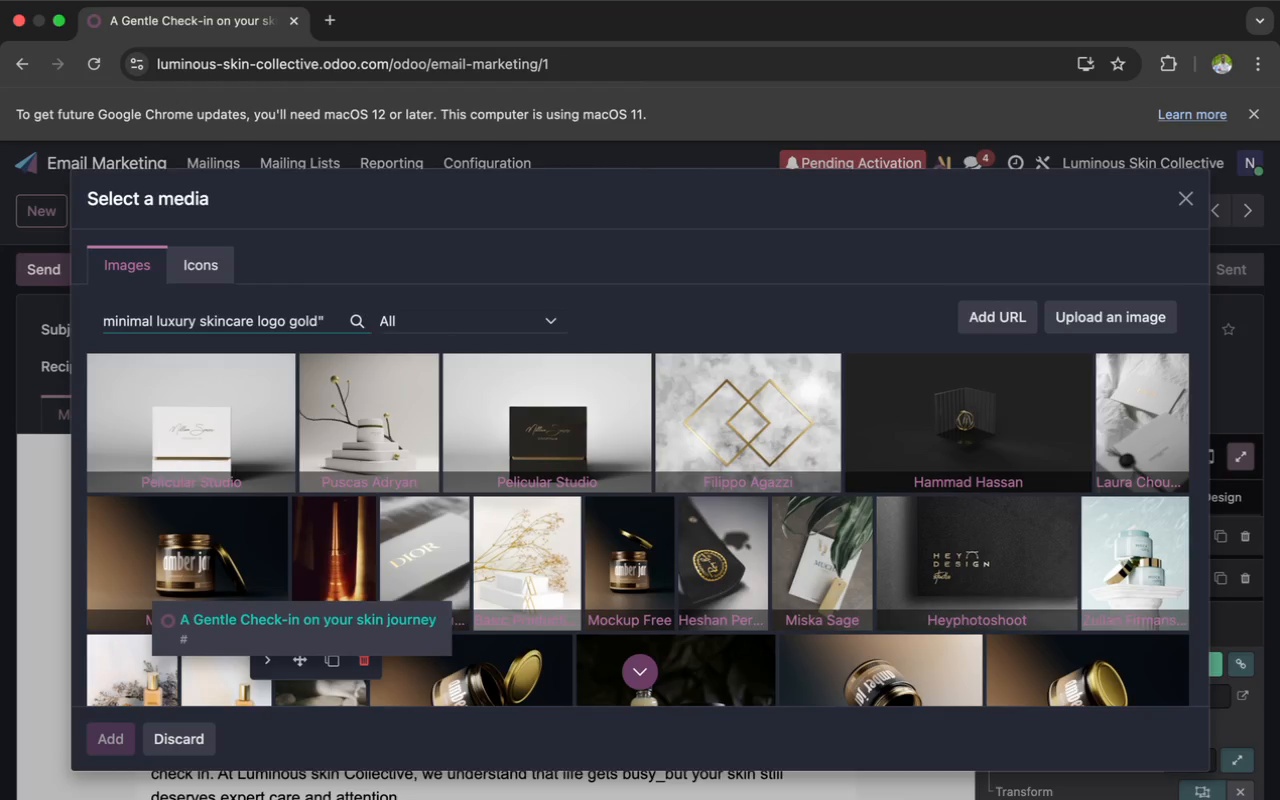 
hold_key(key=Quote, duration=0.33)
 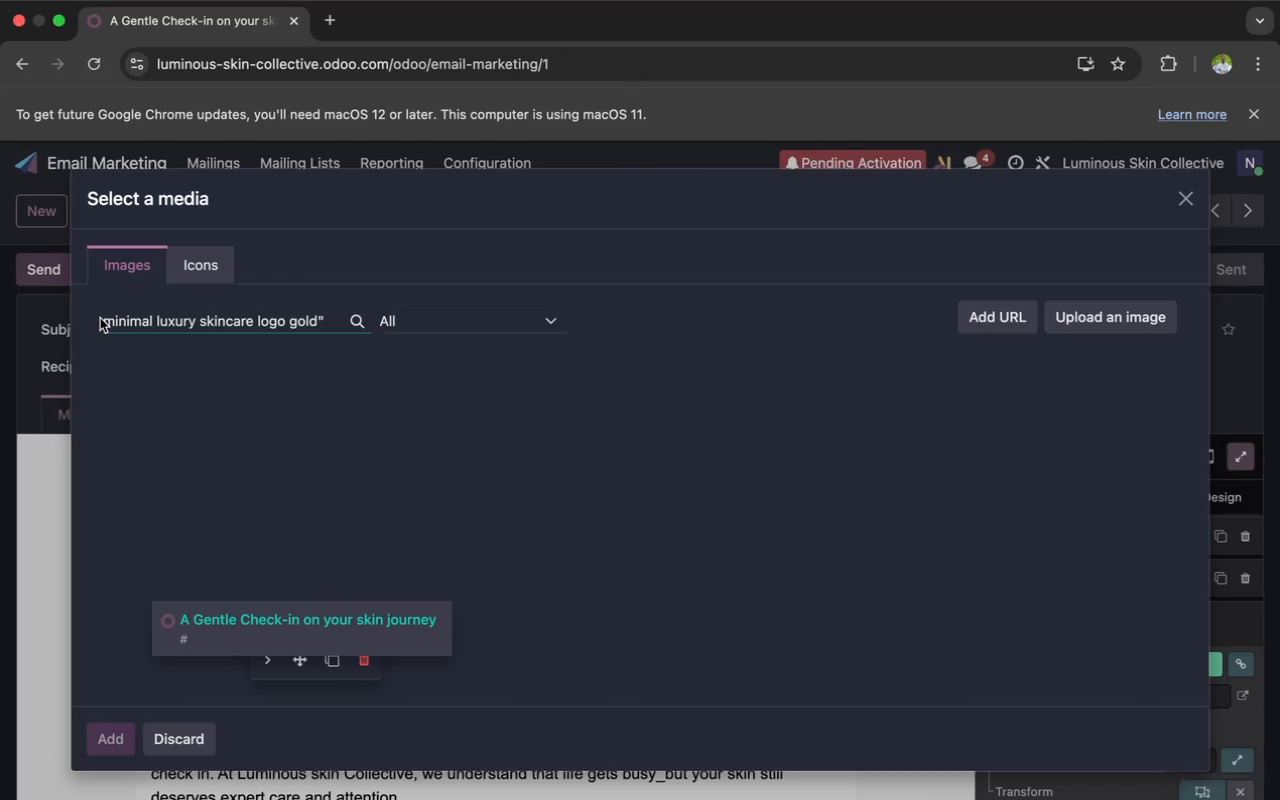 
wait(9.39)
 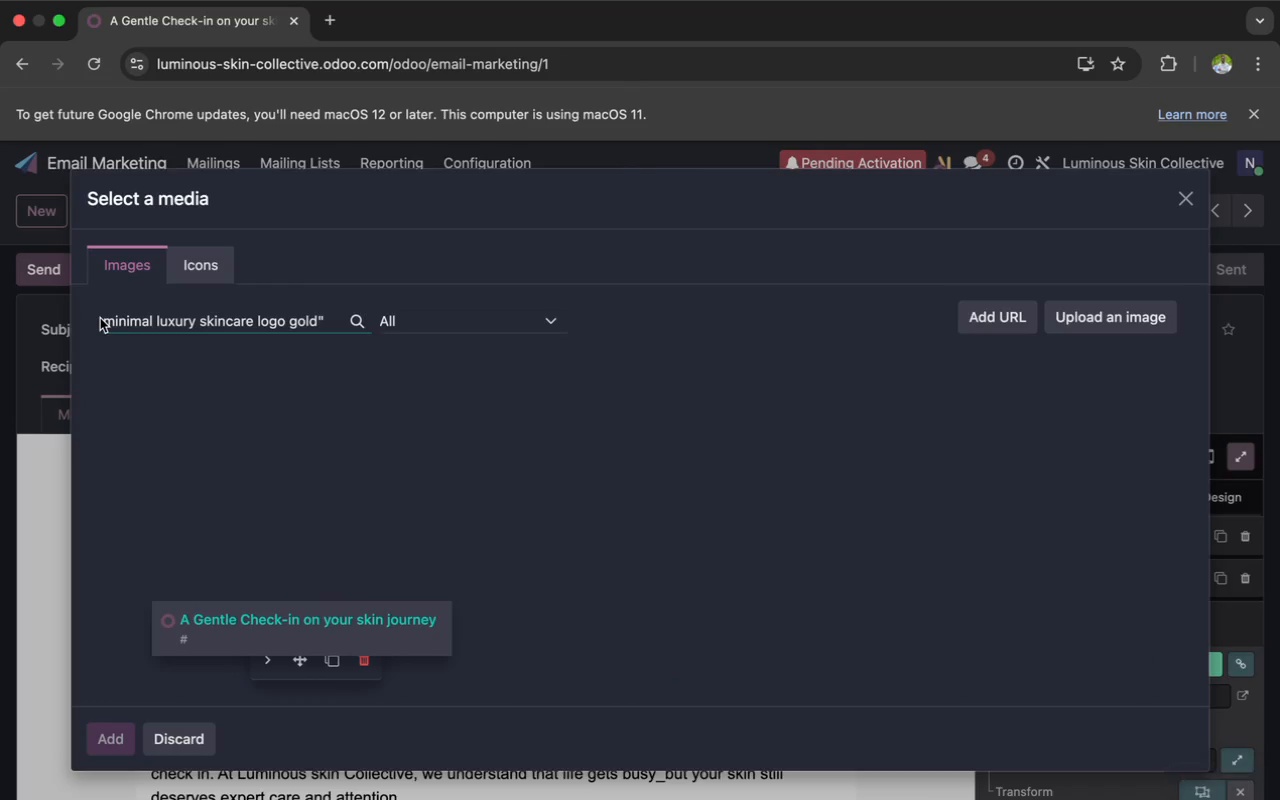 
left_click([100, 316])
 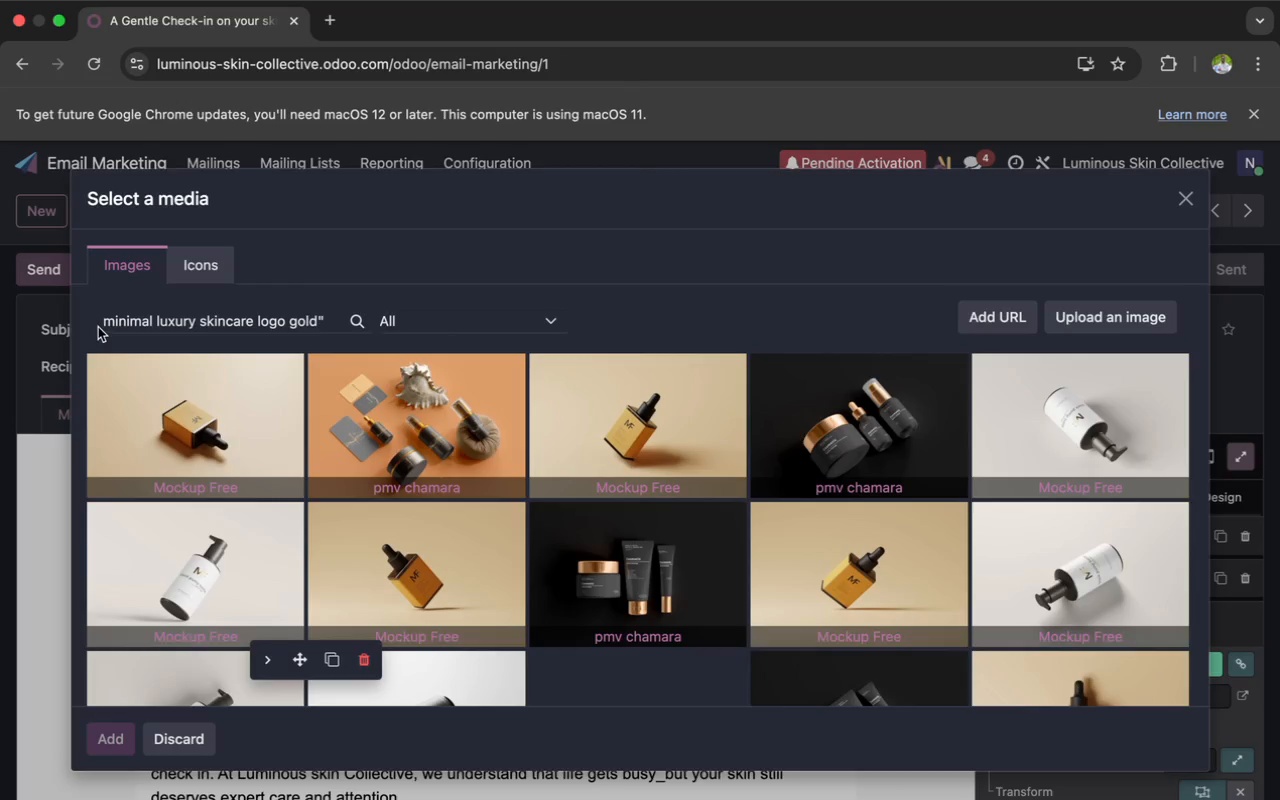 
left_click([98, 321])
 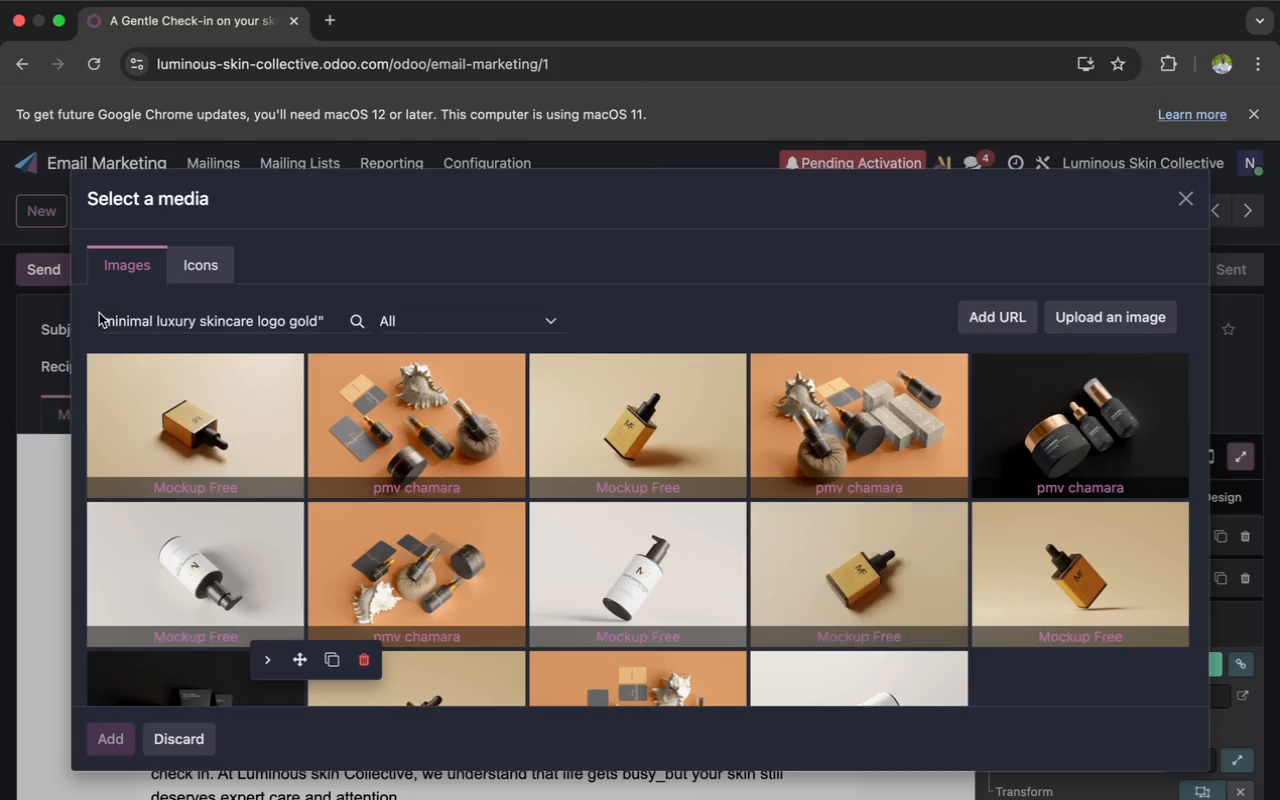 
left_click([99, 313])
 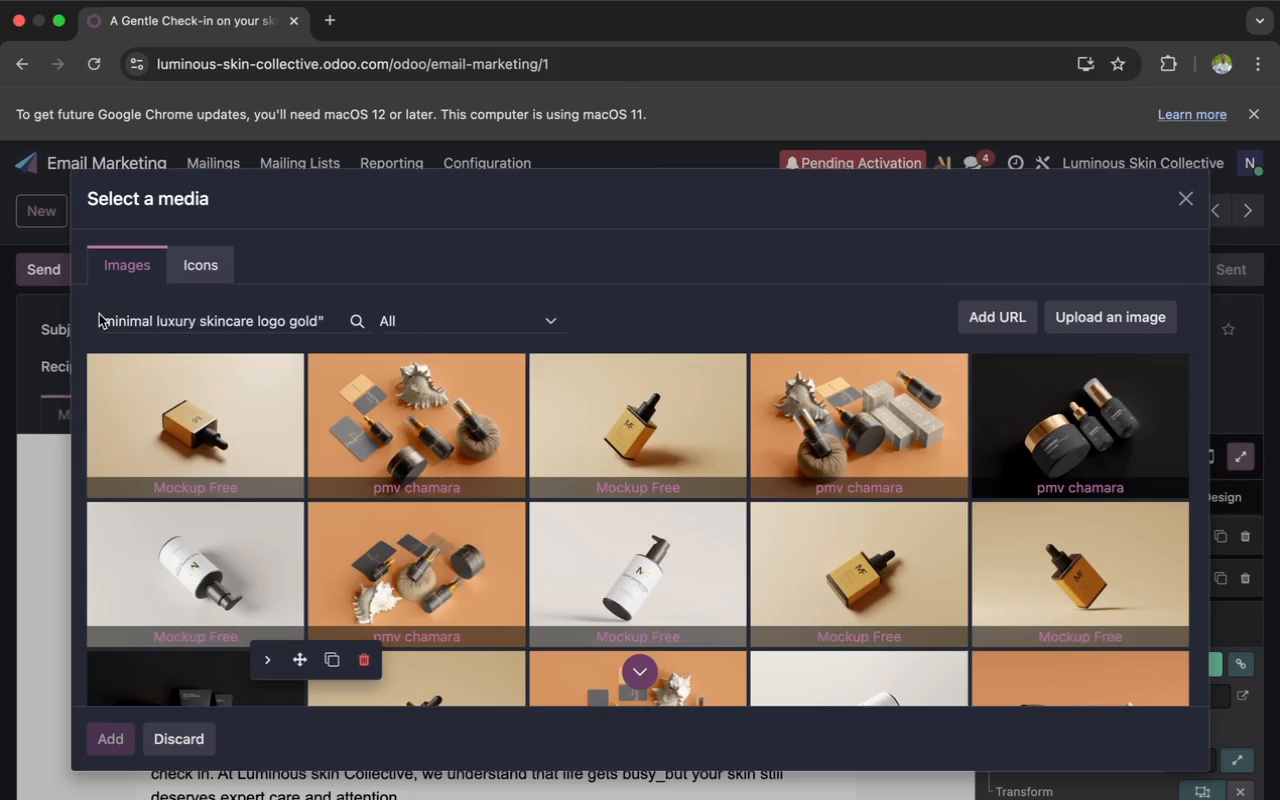 
wait(9.23)
 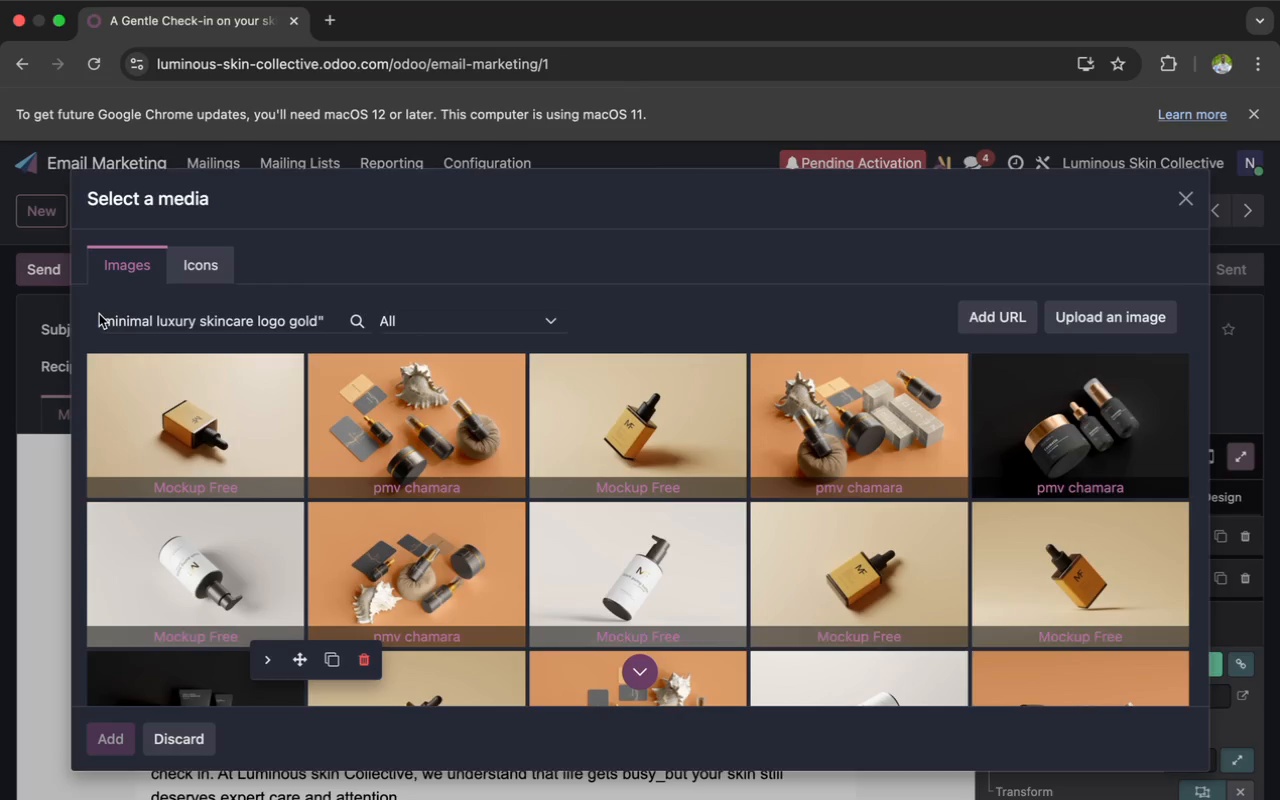 
left_click_drag(start_coordinate=[100, 316], to_coordinate=[97, 302])
 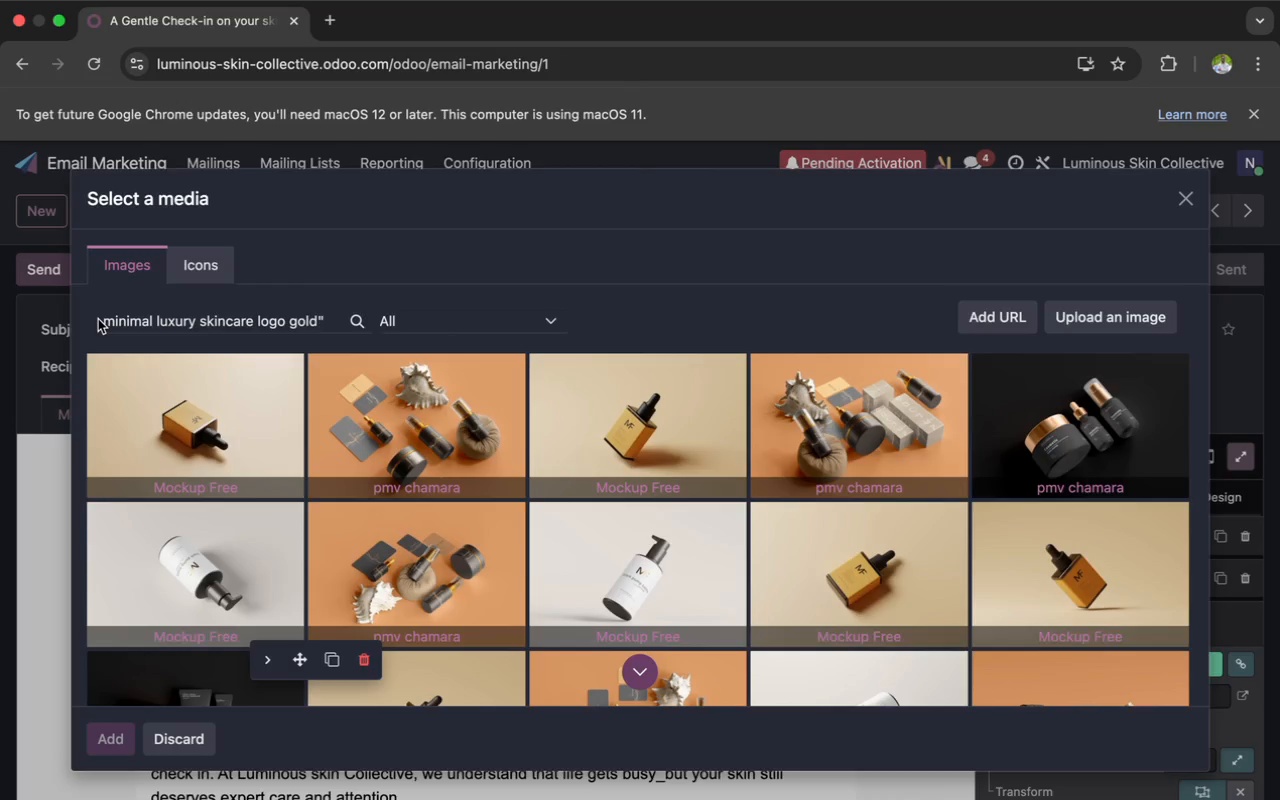 
wait(20.2)
 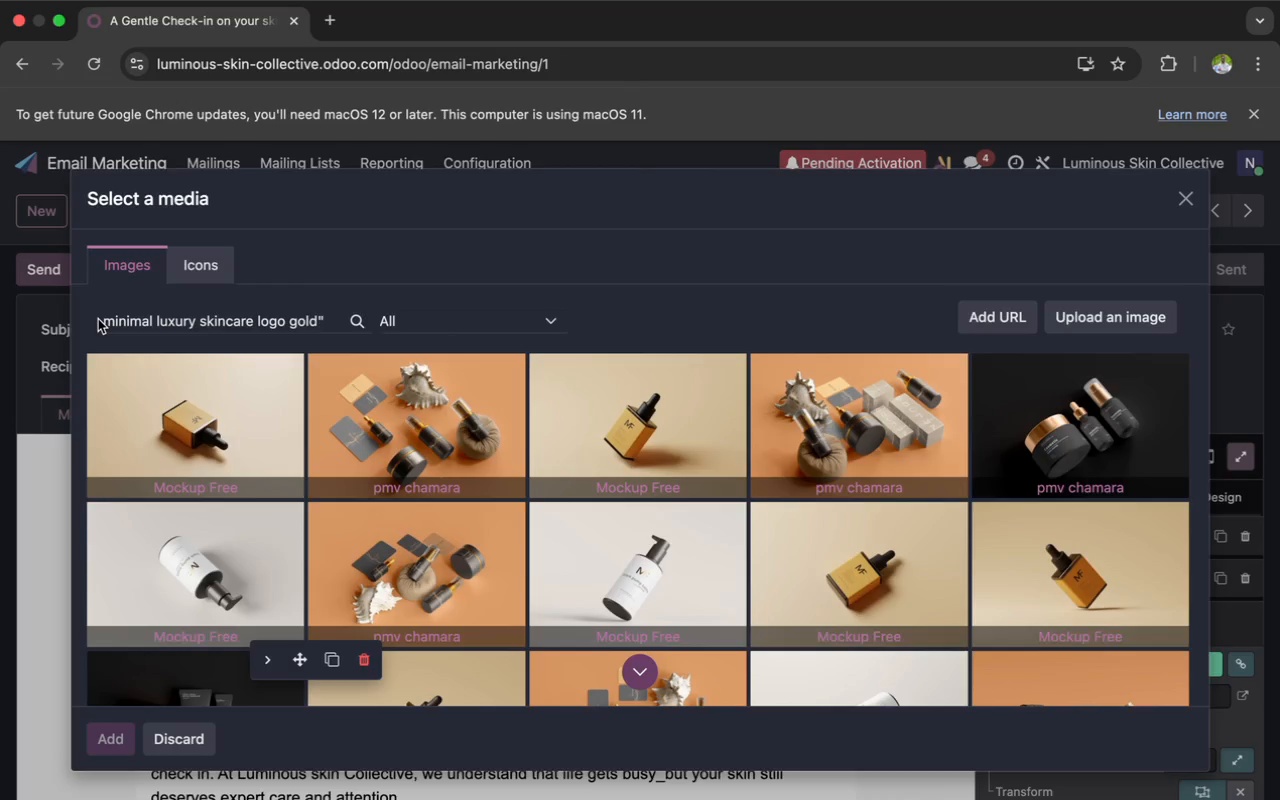 
left_click([328, 322])
 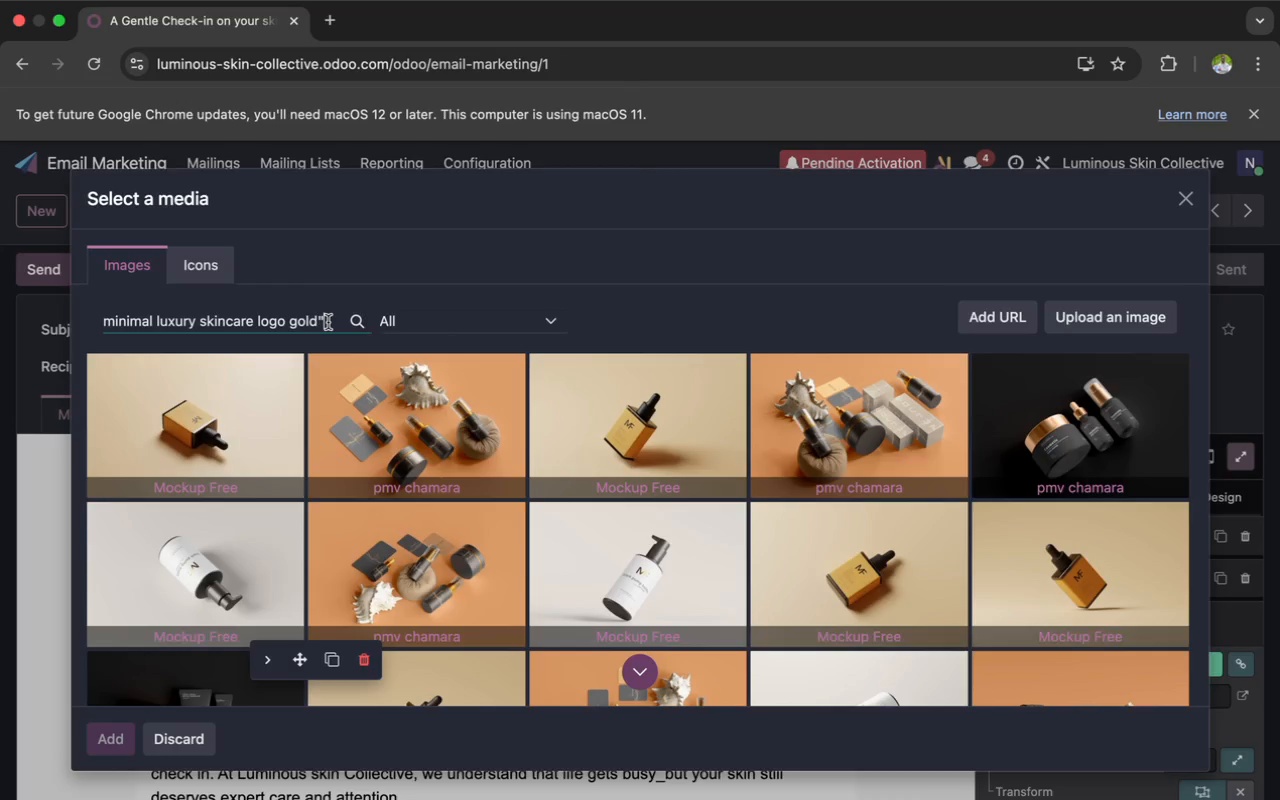 
key(Backspace)
 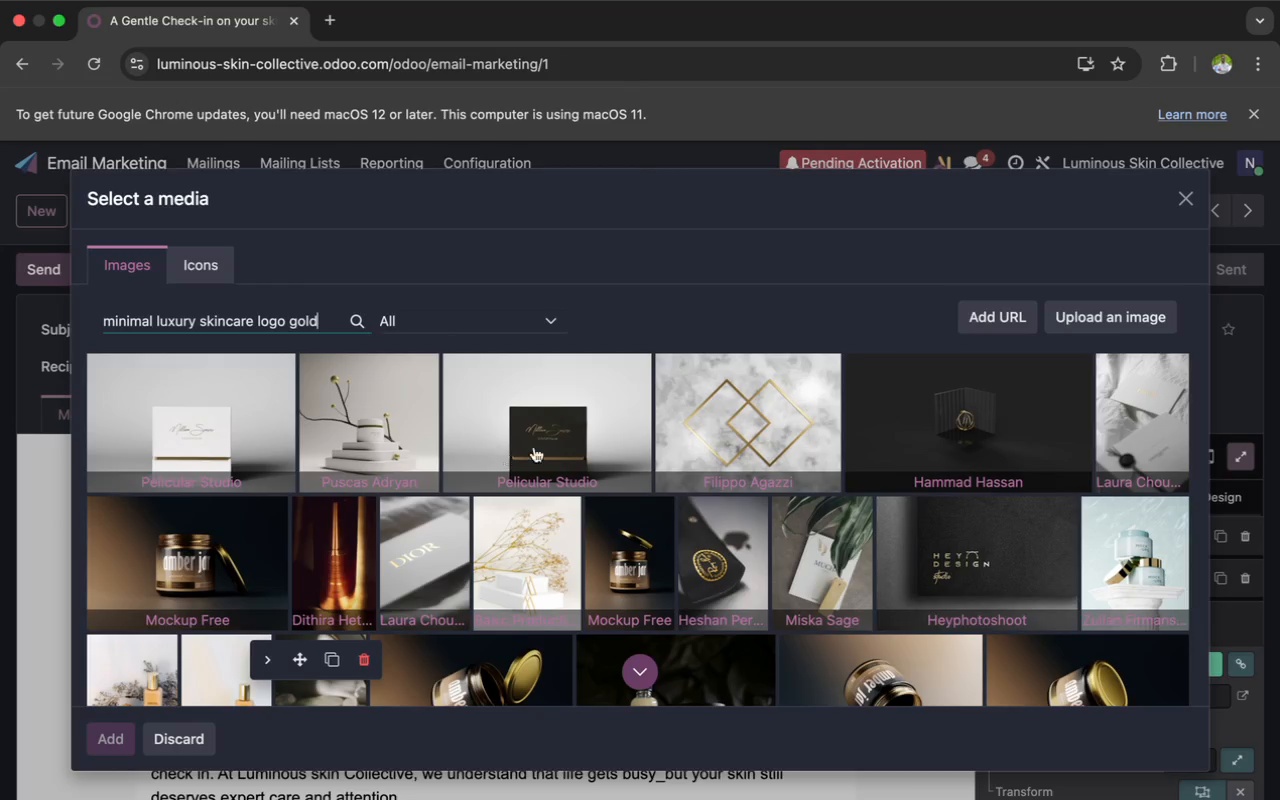 
wait(21.66)
 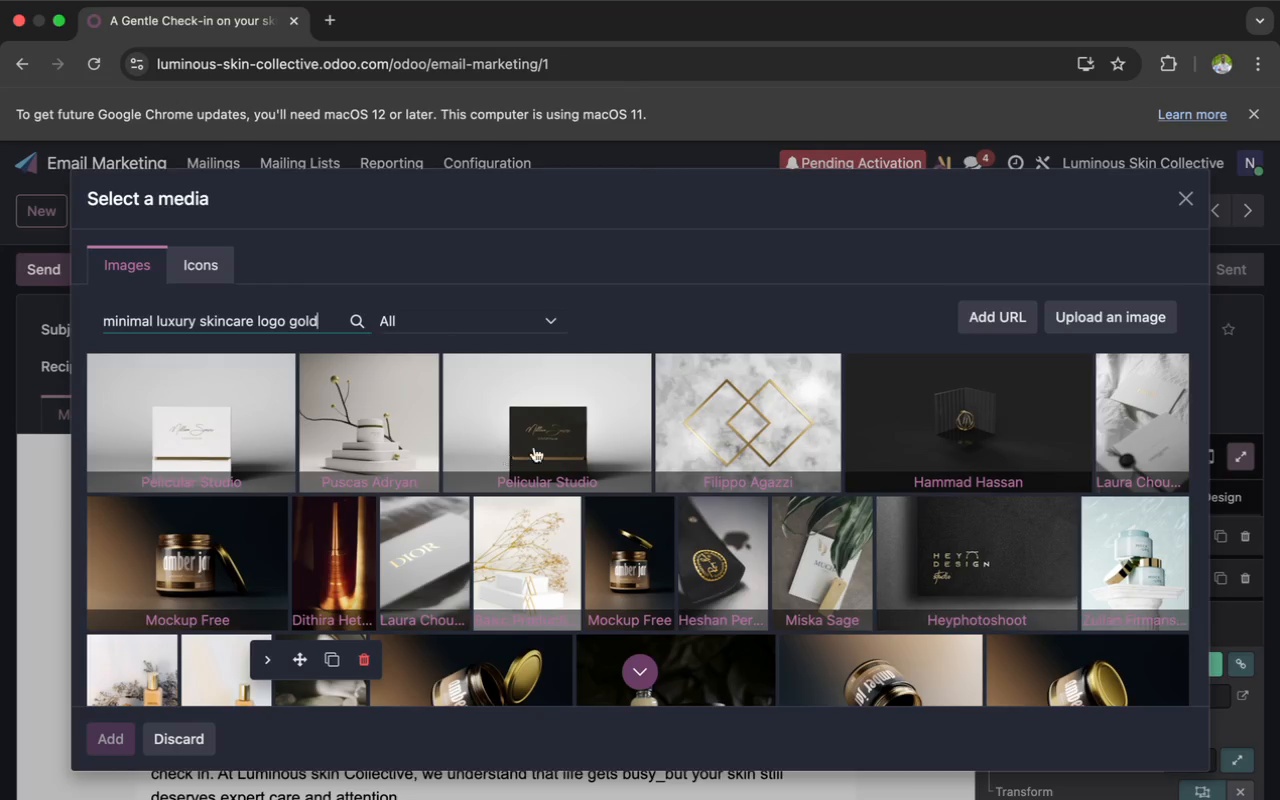 
key(ArrowDown)
 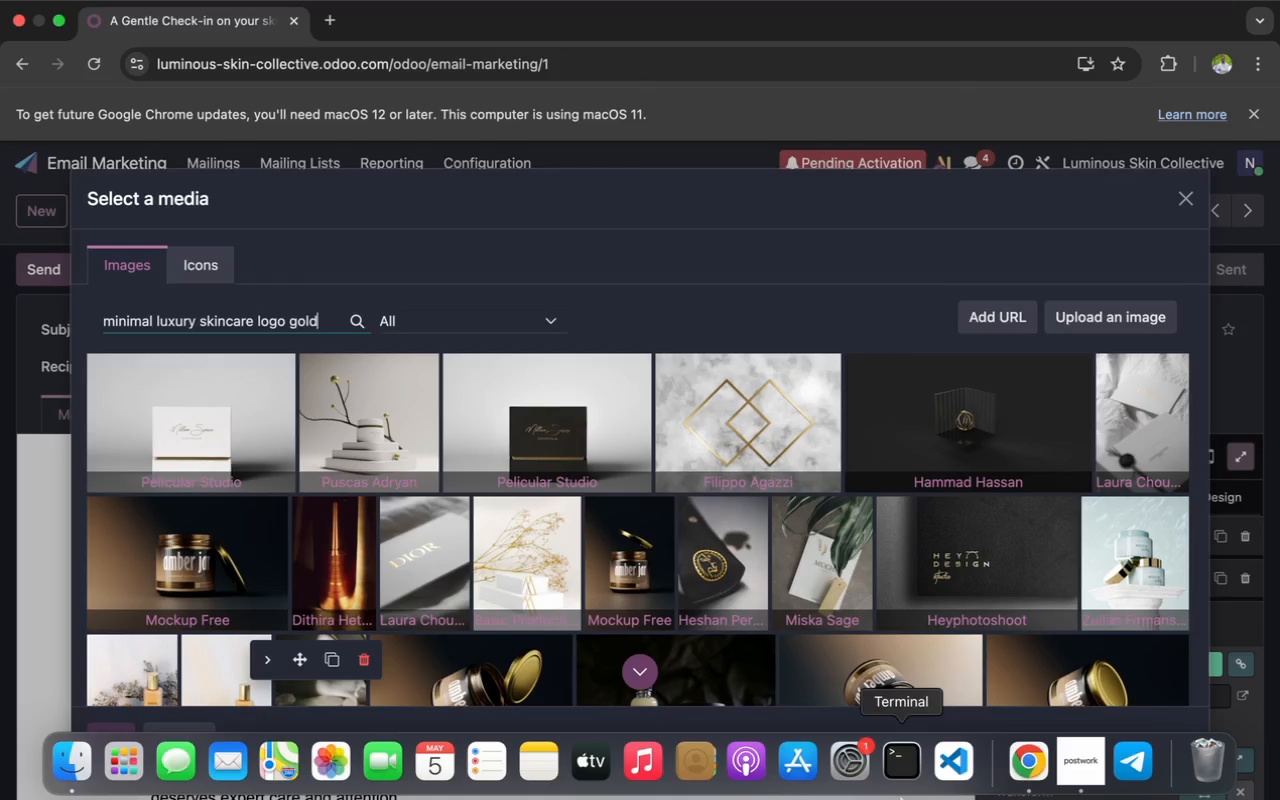 
wait(5.46)
 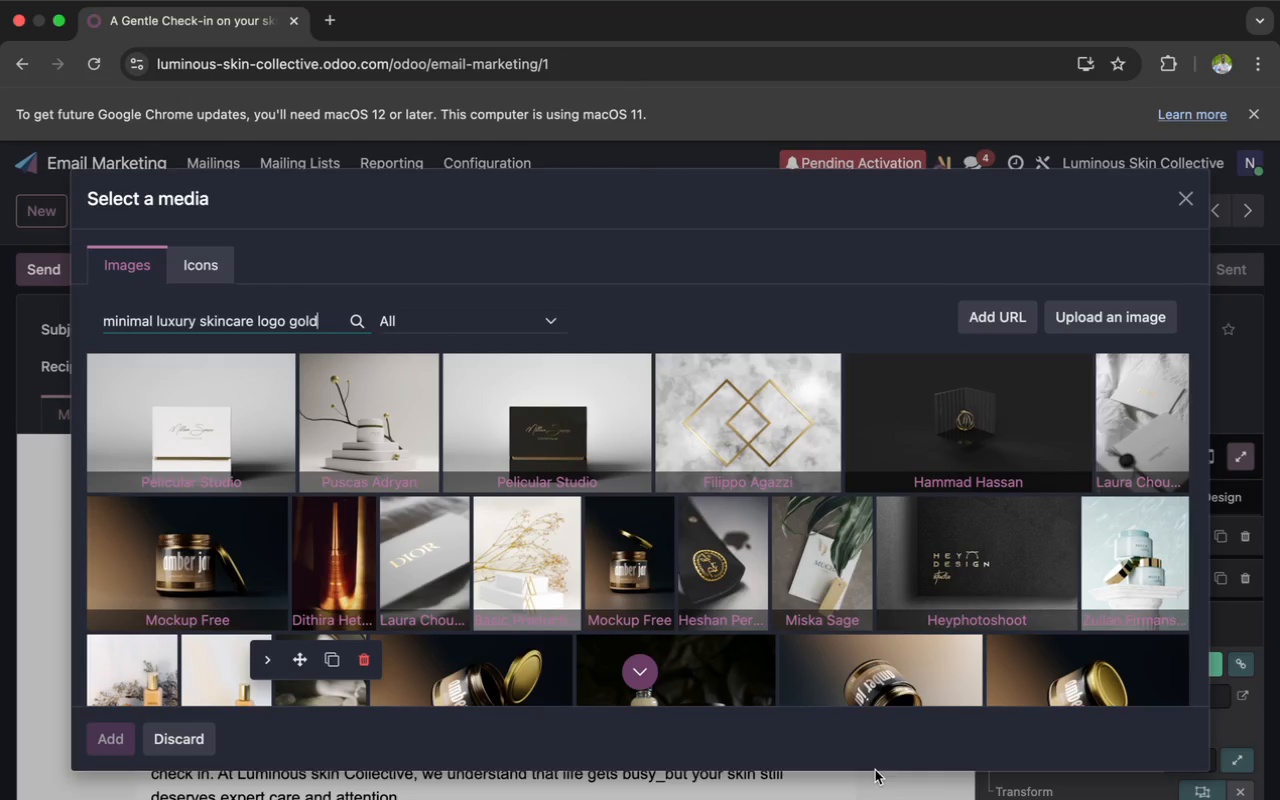 
scroll: coordinate [901, 799], scroll_direction: down, amount: 53.0
 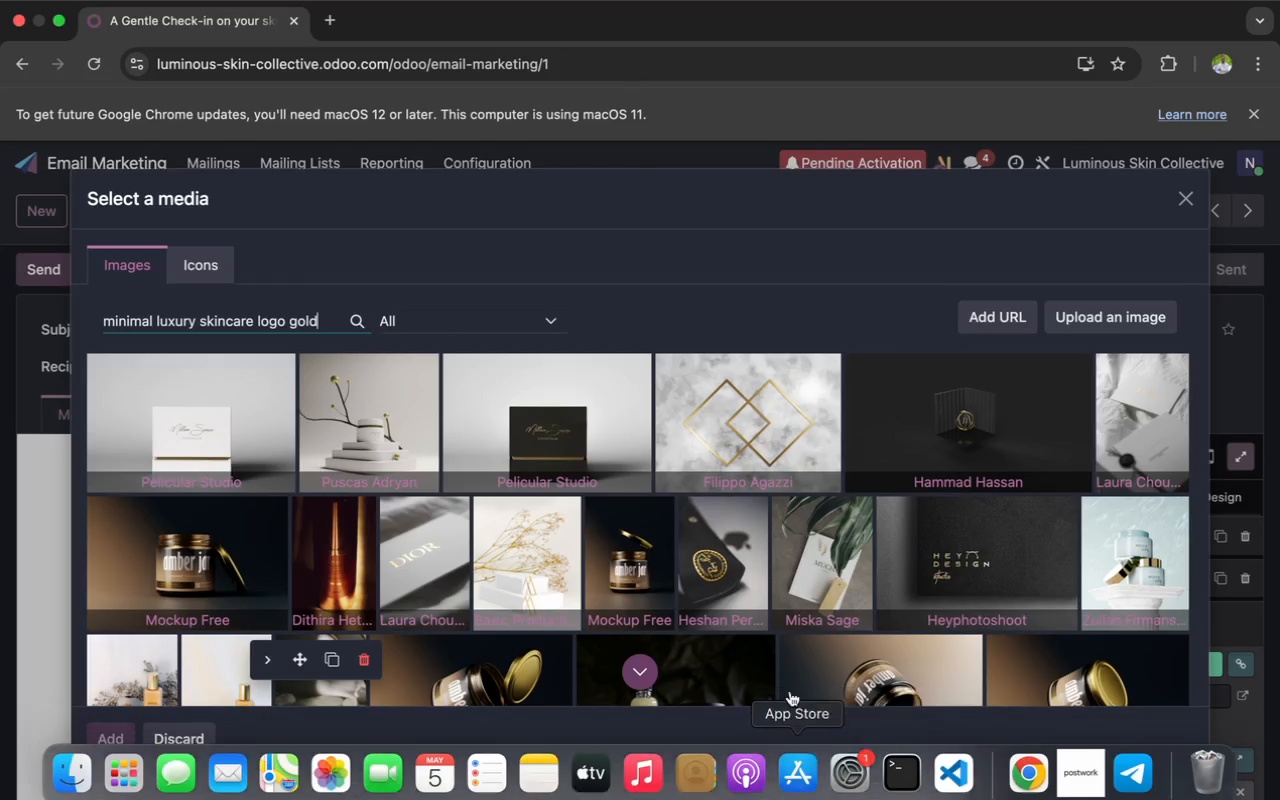 
mouse_move([856, 761])
 